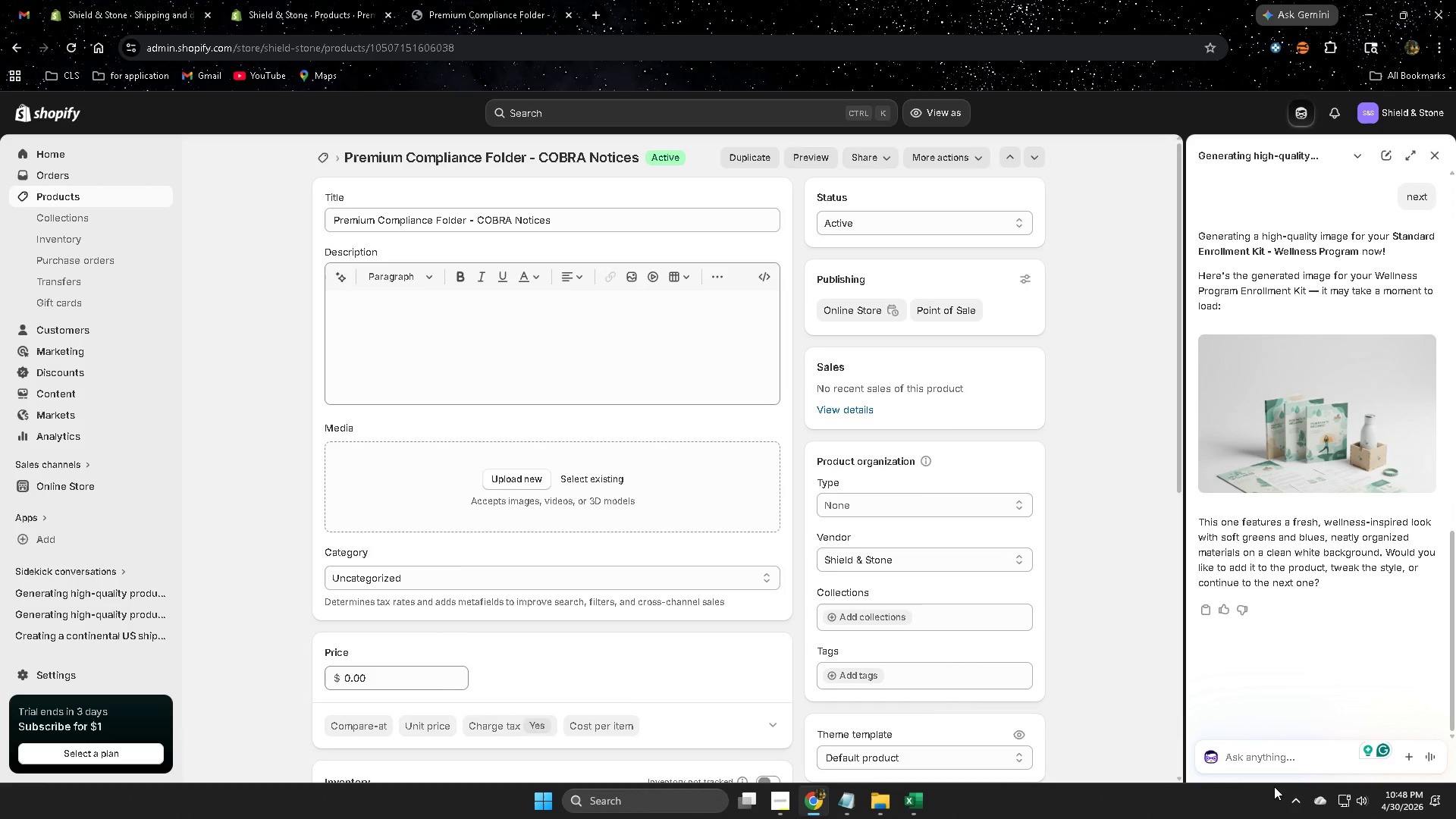 
type(next)
 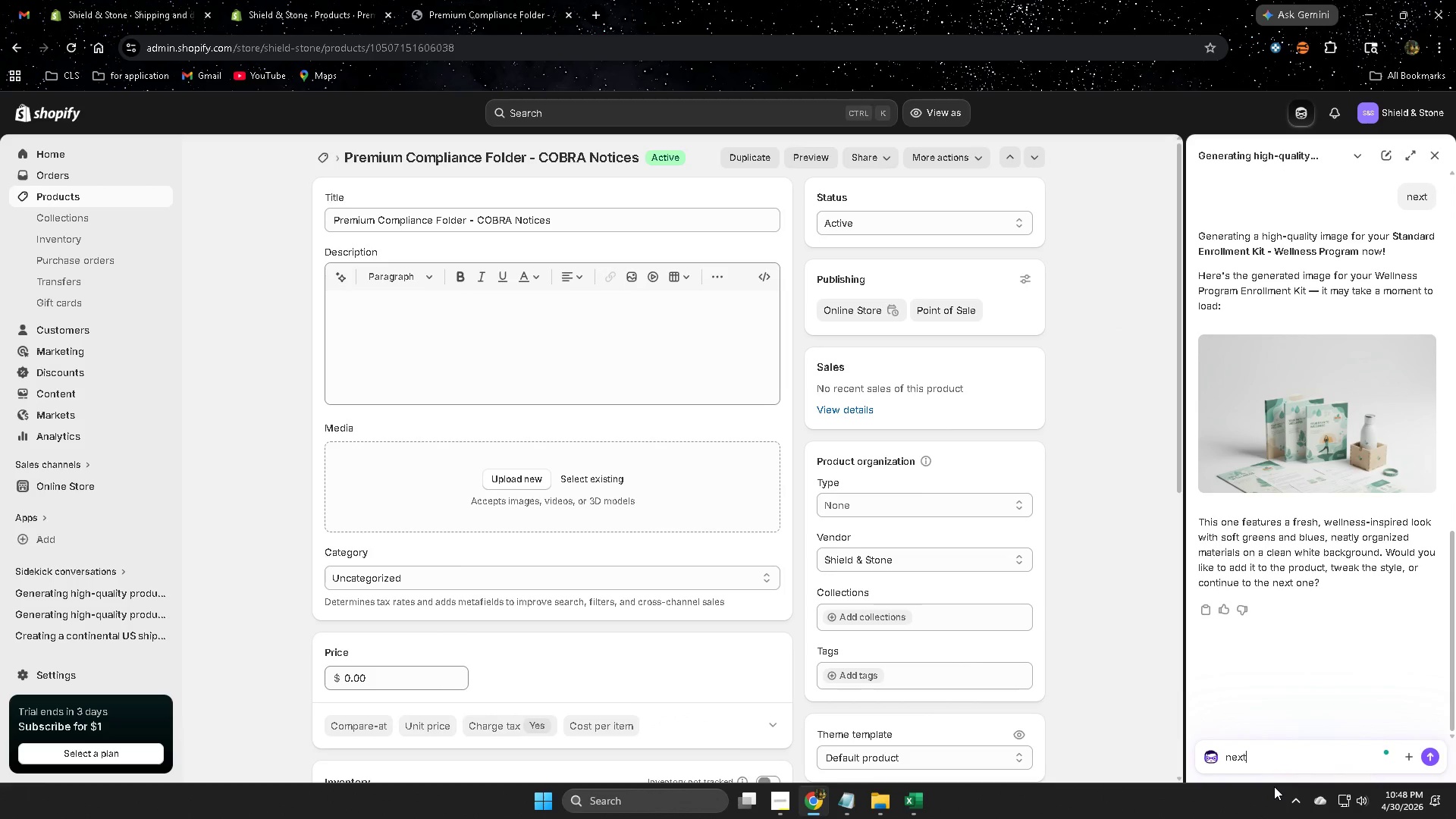 
key(Enter)
 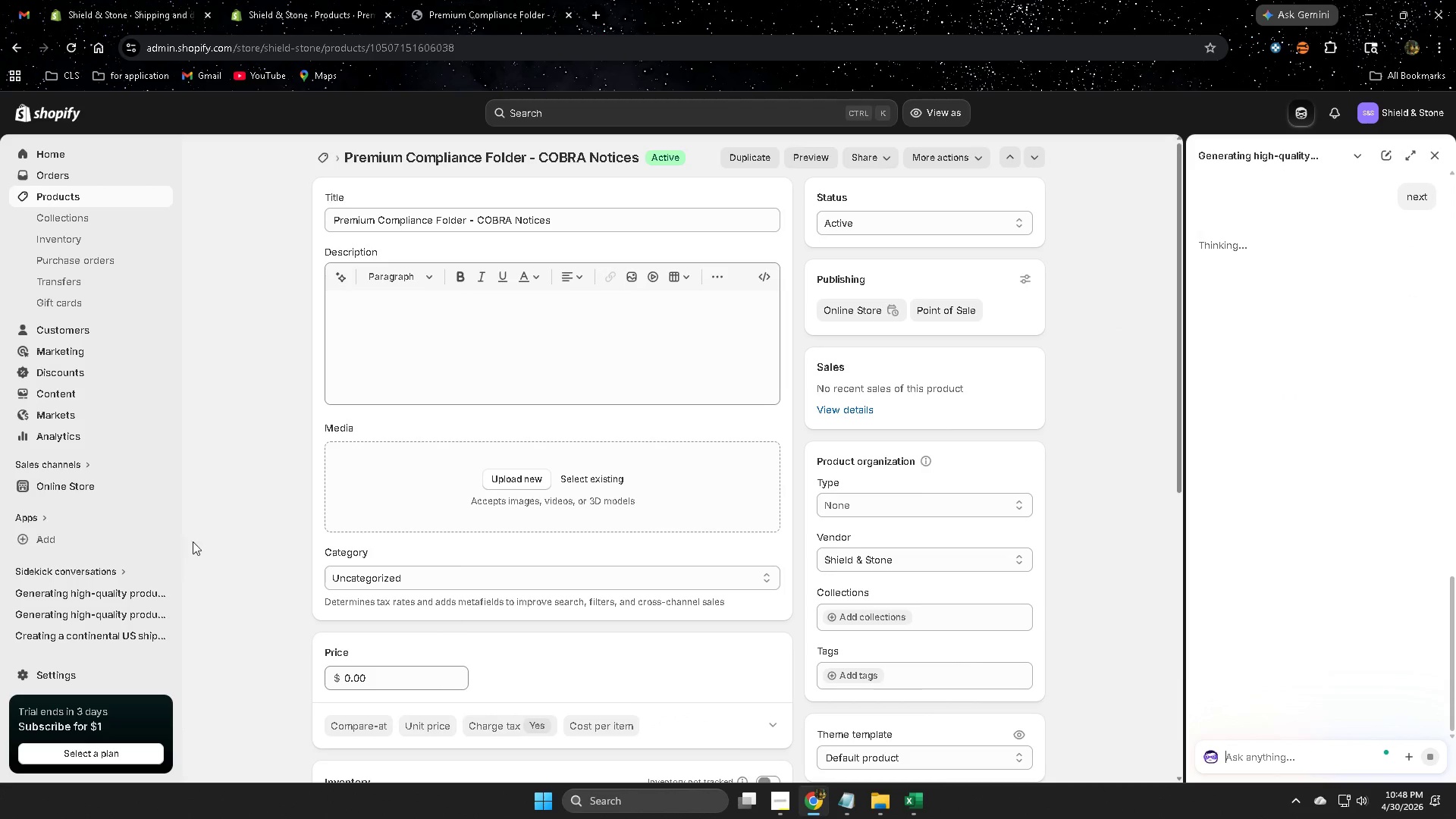 
scroll: coordinate [277, 533], scroll_direction: down, amount: 2.0
 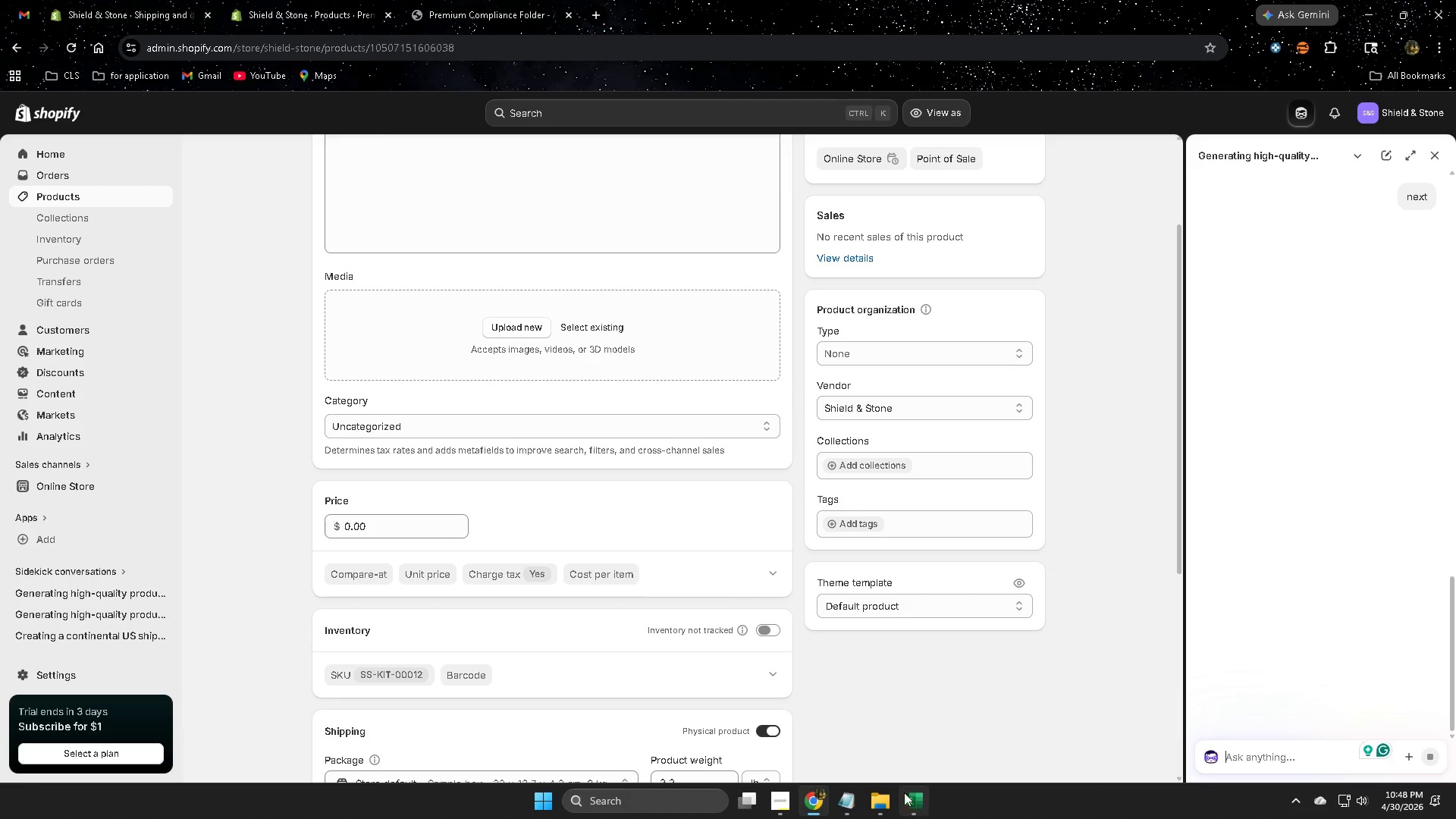 
left_click([763, 632])
 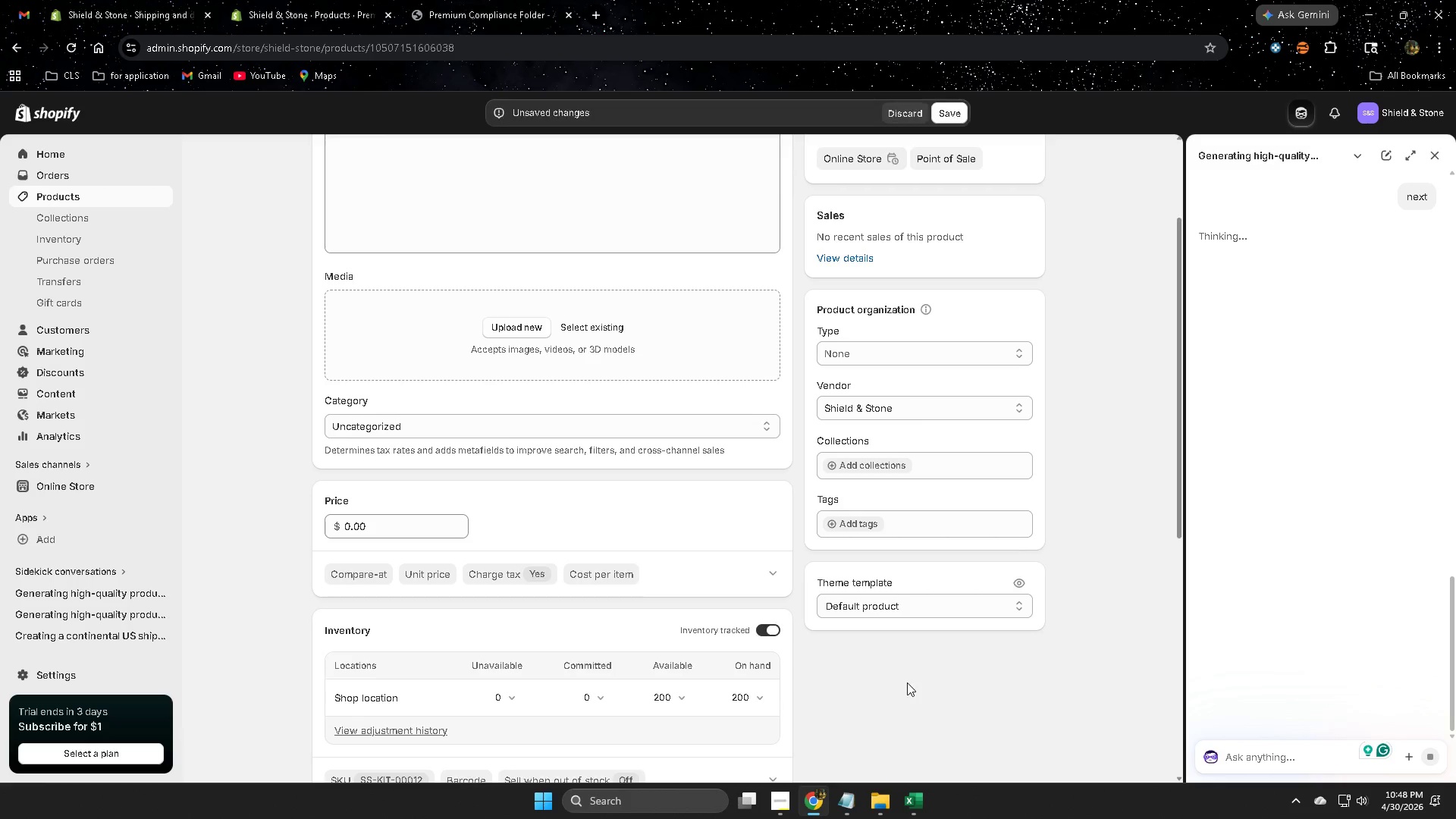 
scroll: coordinate [907, 682], scroll_direction: down, amount: 1.0
 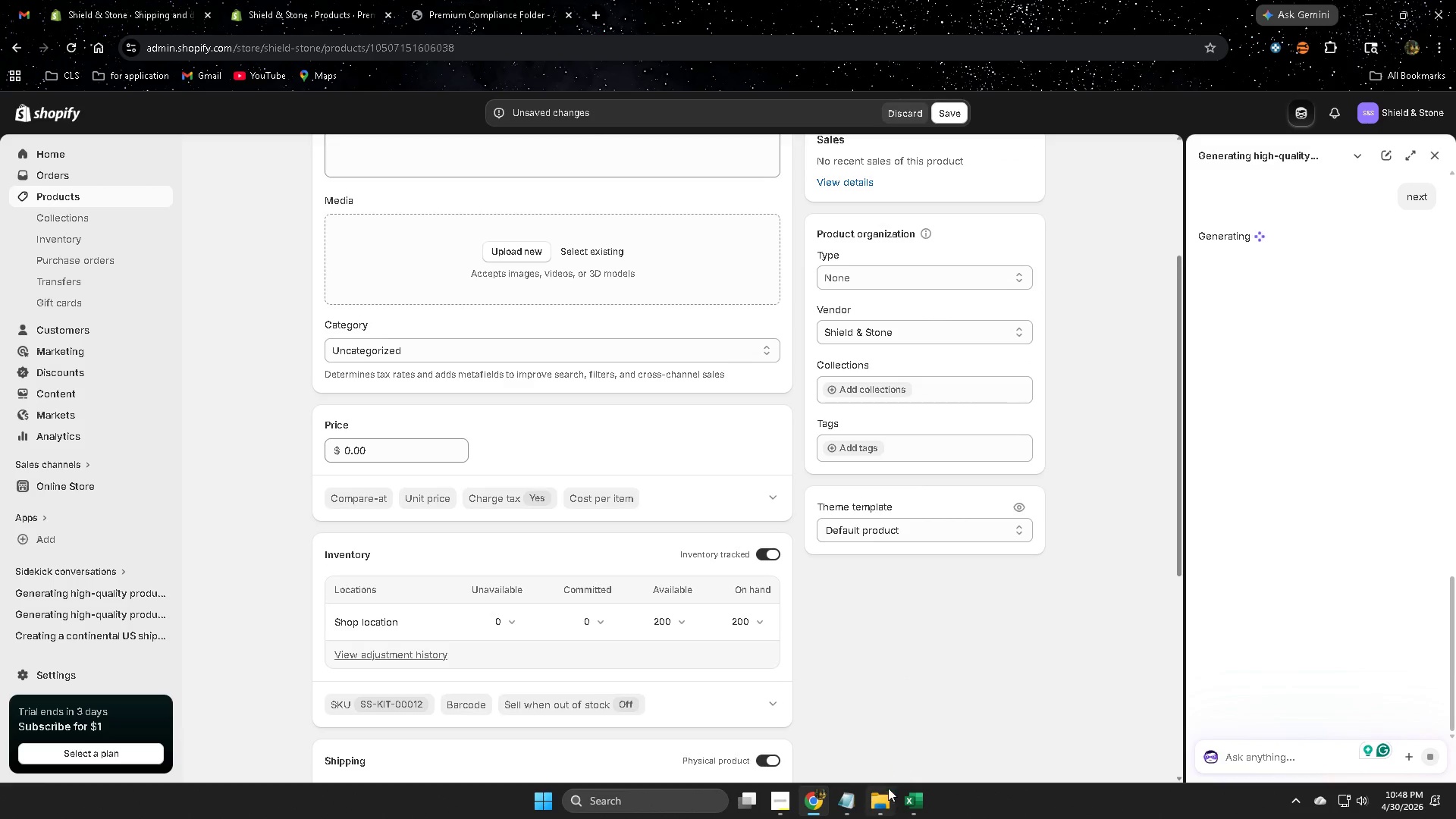 
left_click([913, 808])
 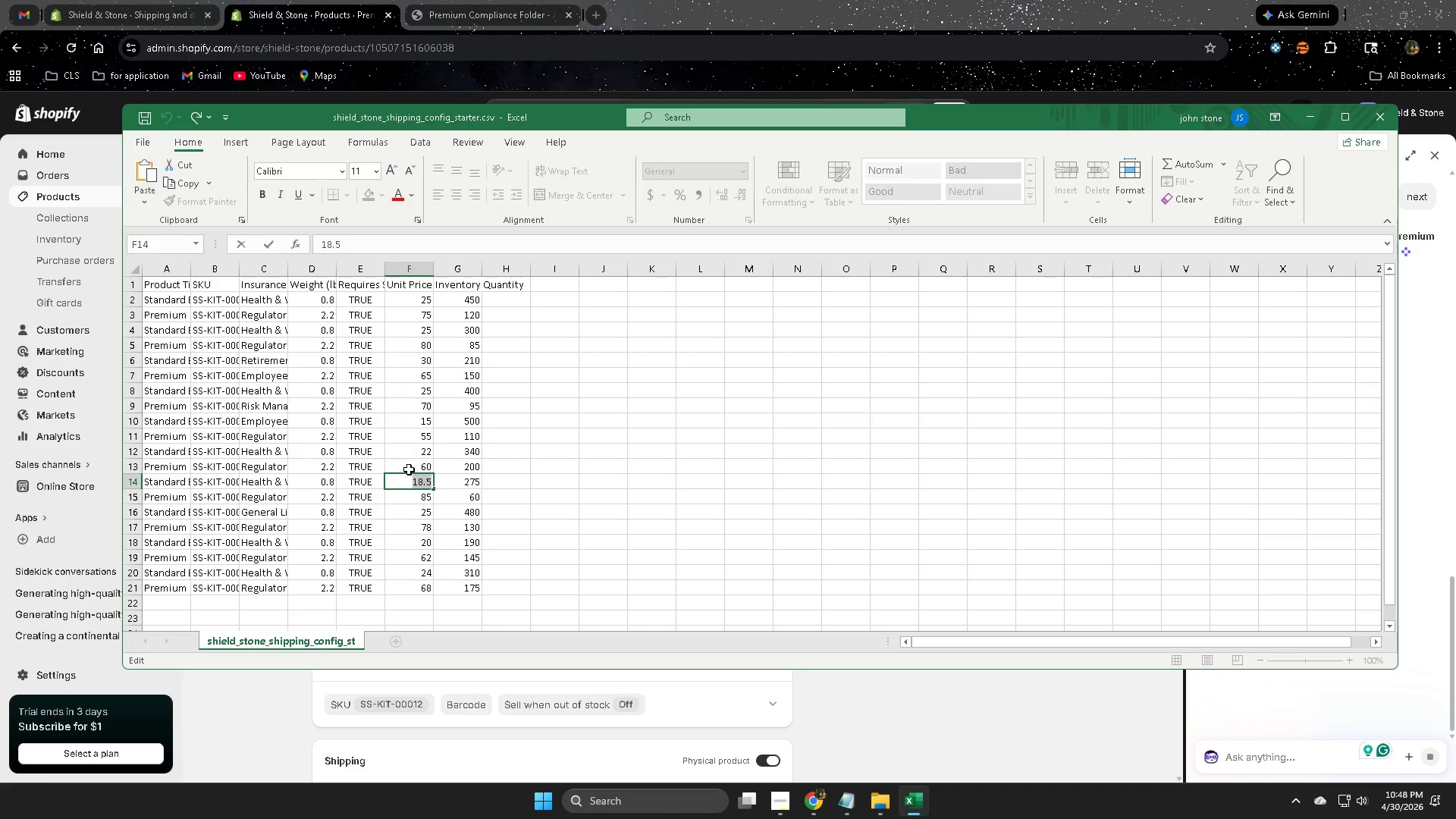 
left_click([412, 470])
 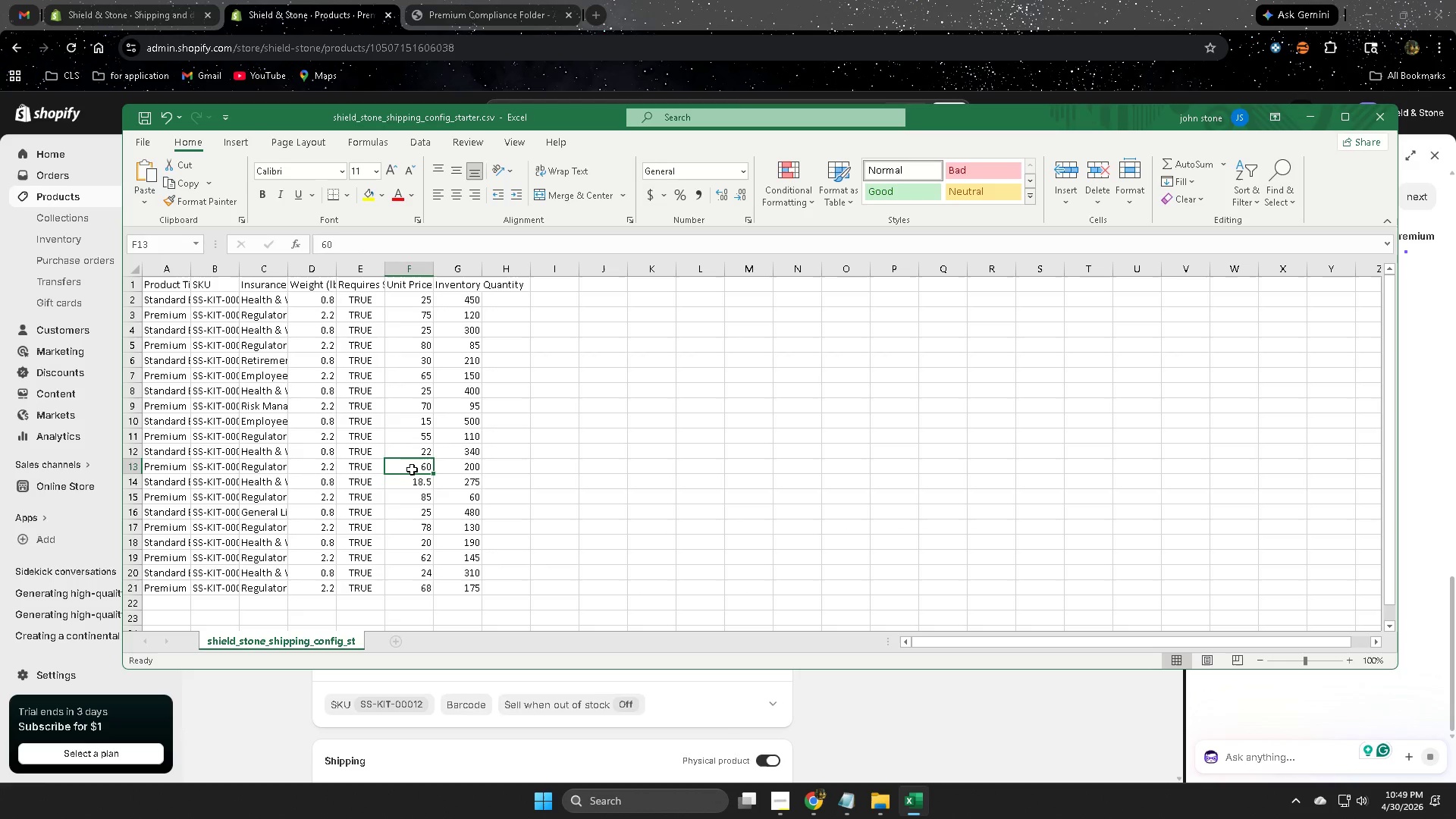 
left_click([412, 469])
 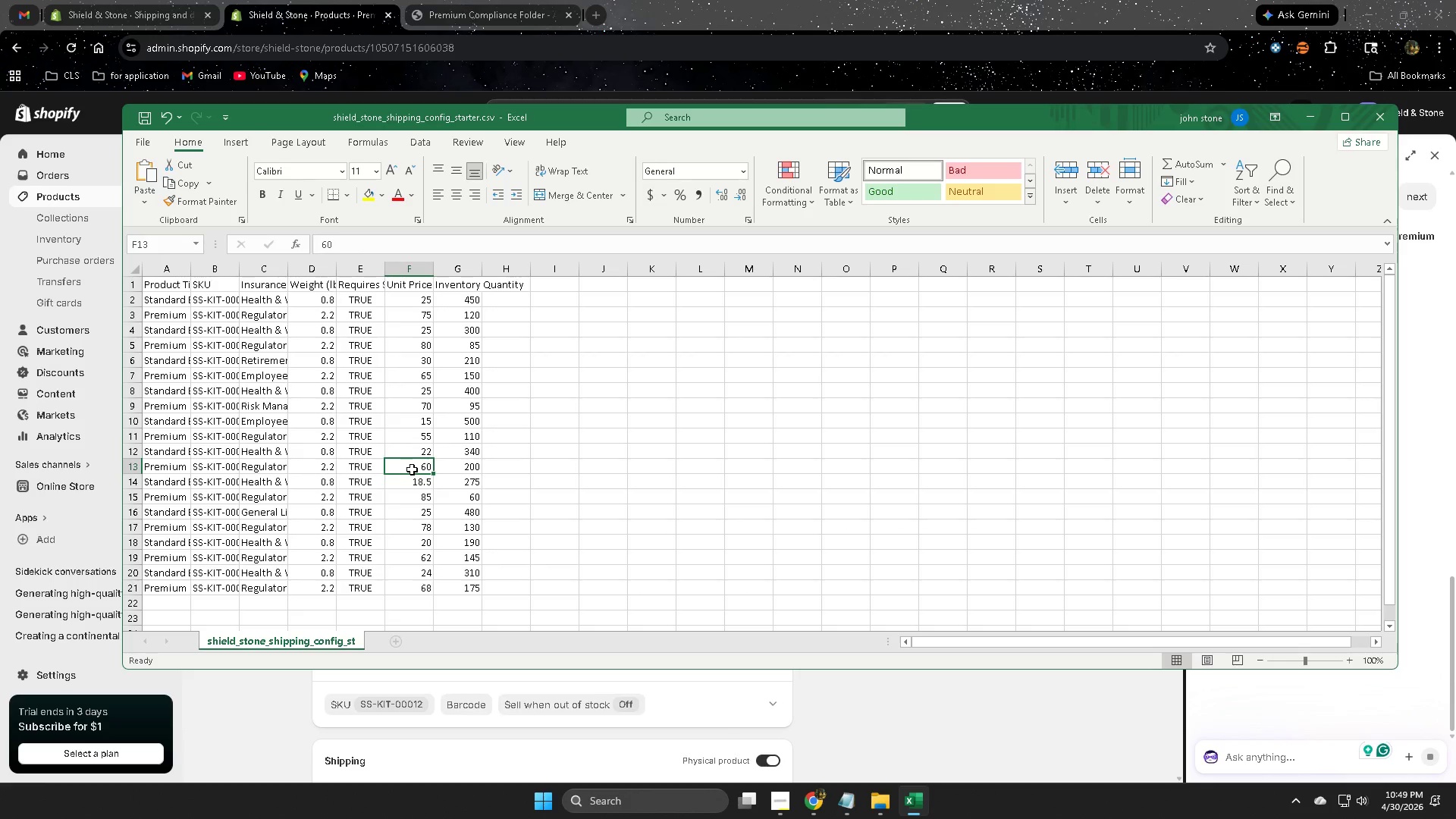 
double_click([412, 466])
 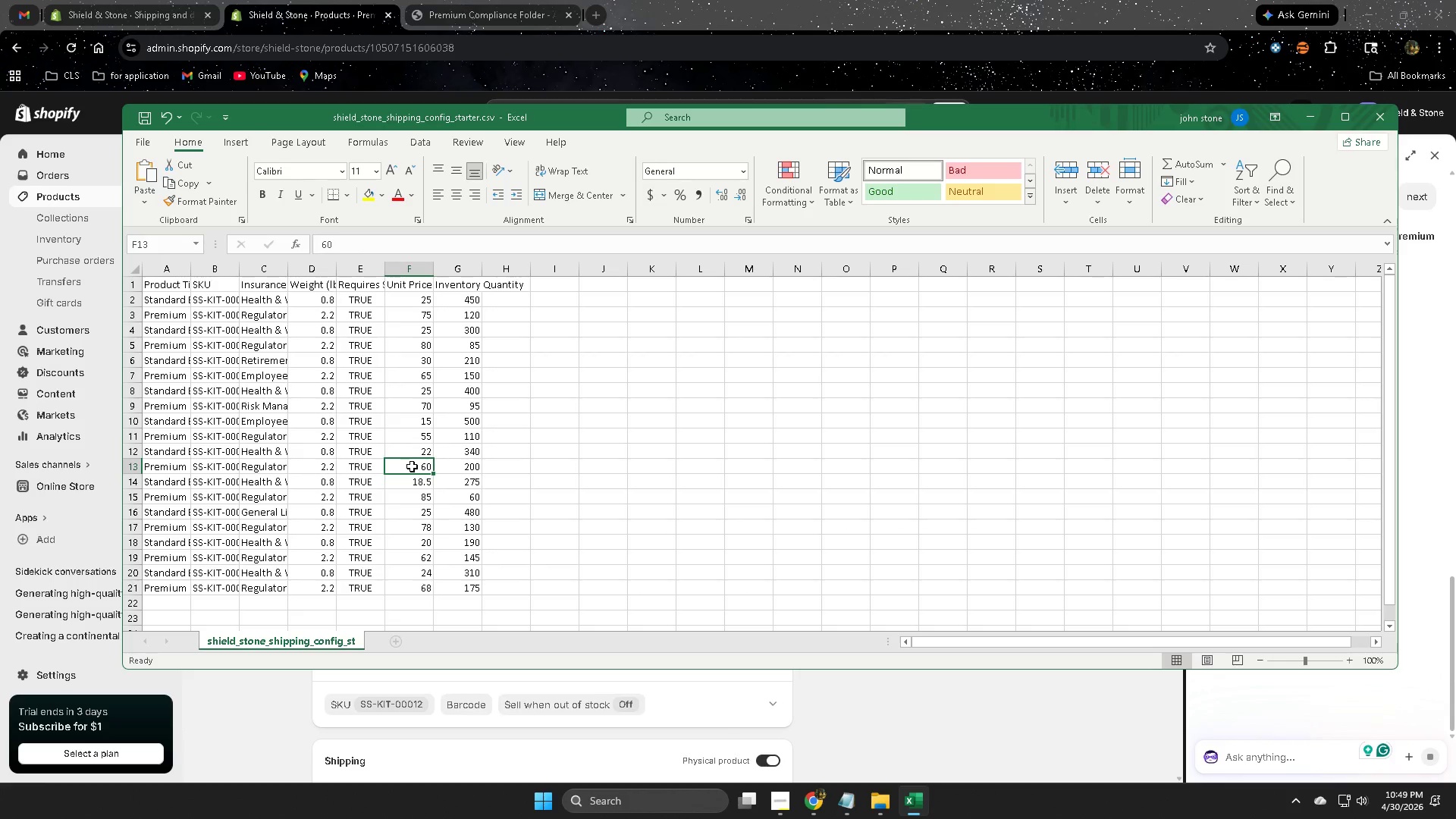 
triple_click([412, 466])
 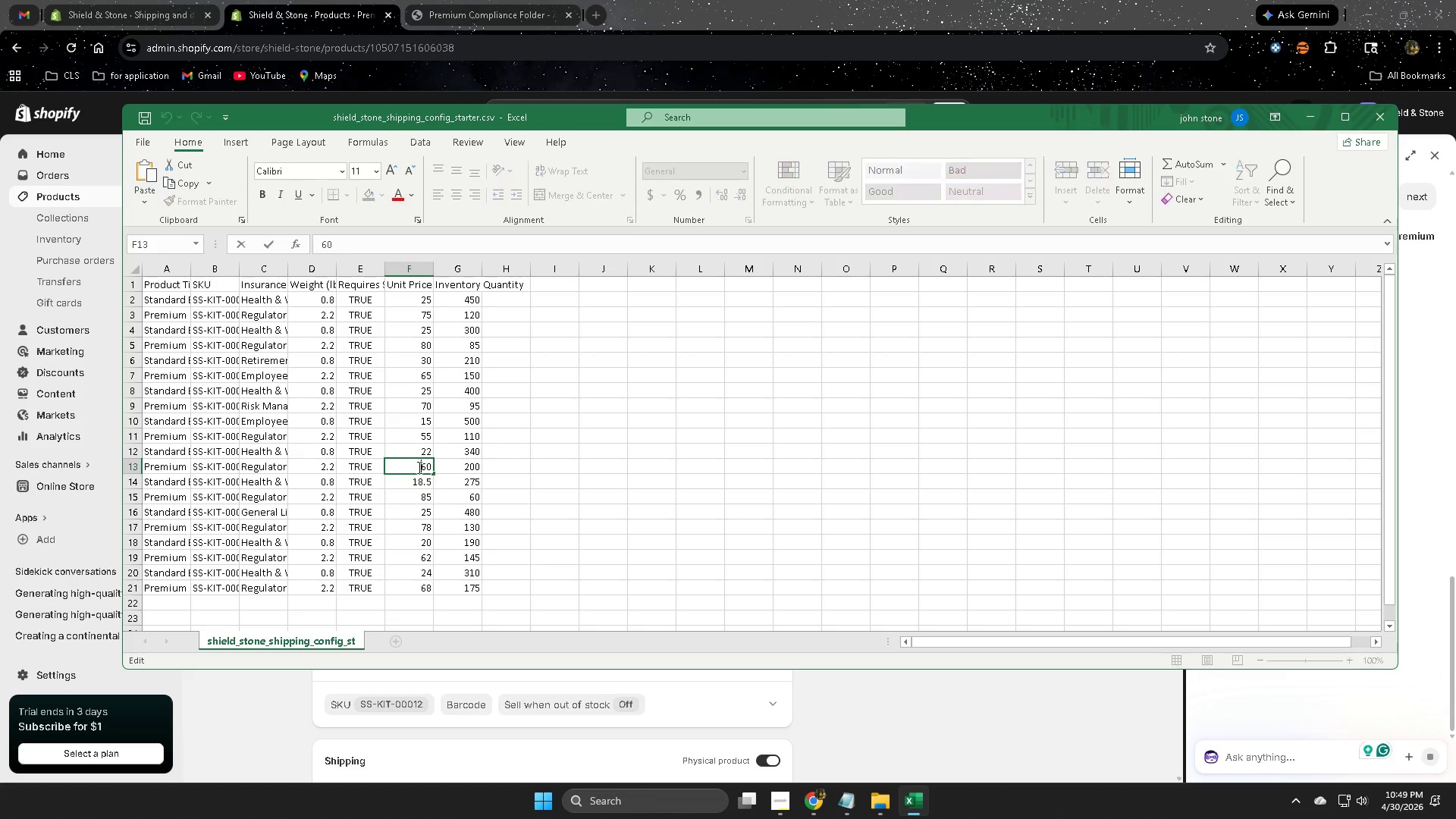 
key(Control+A)
 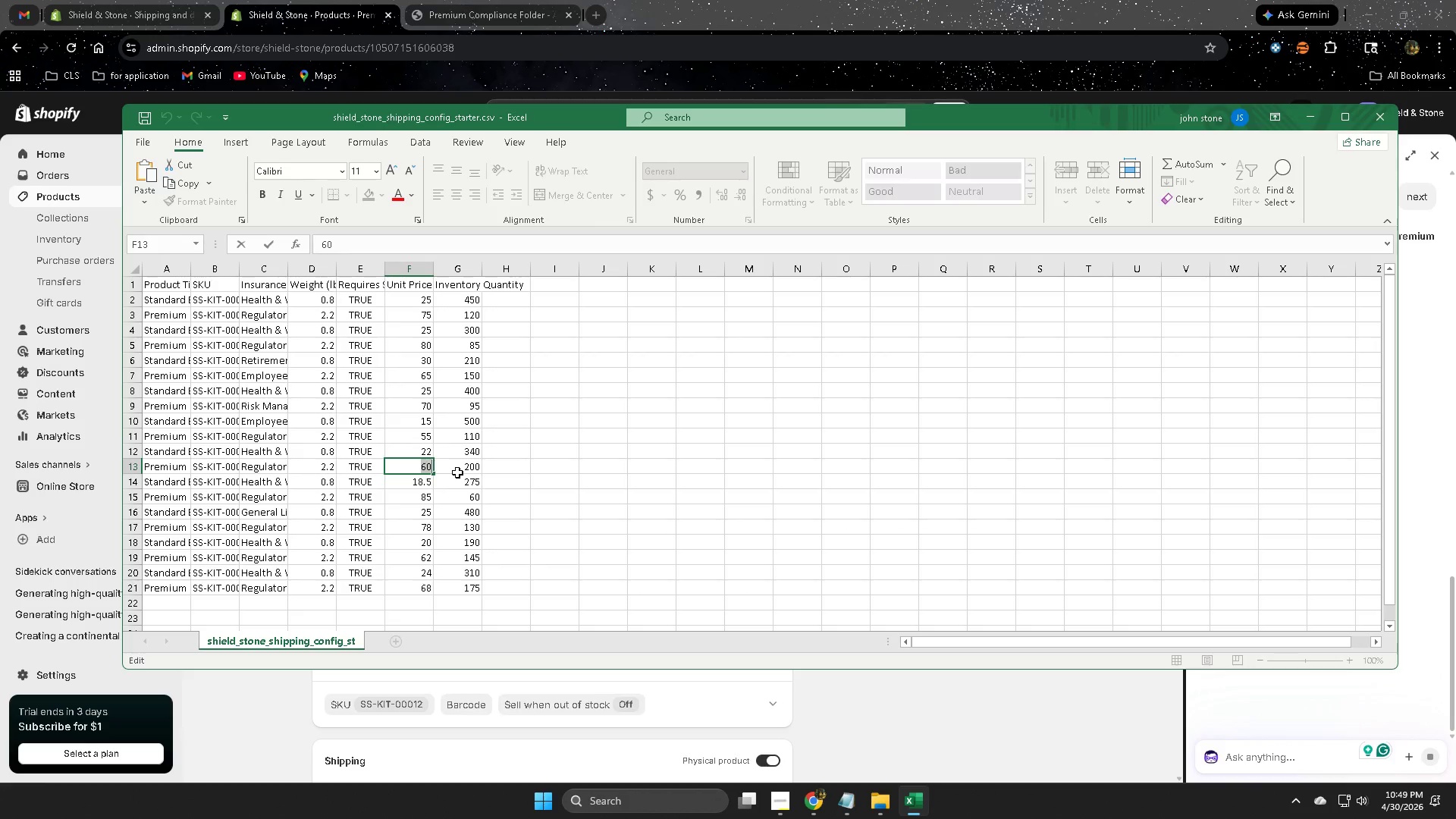 
key(Control+C)
 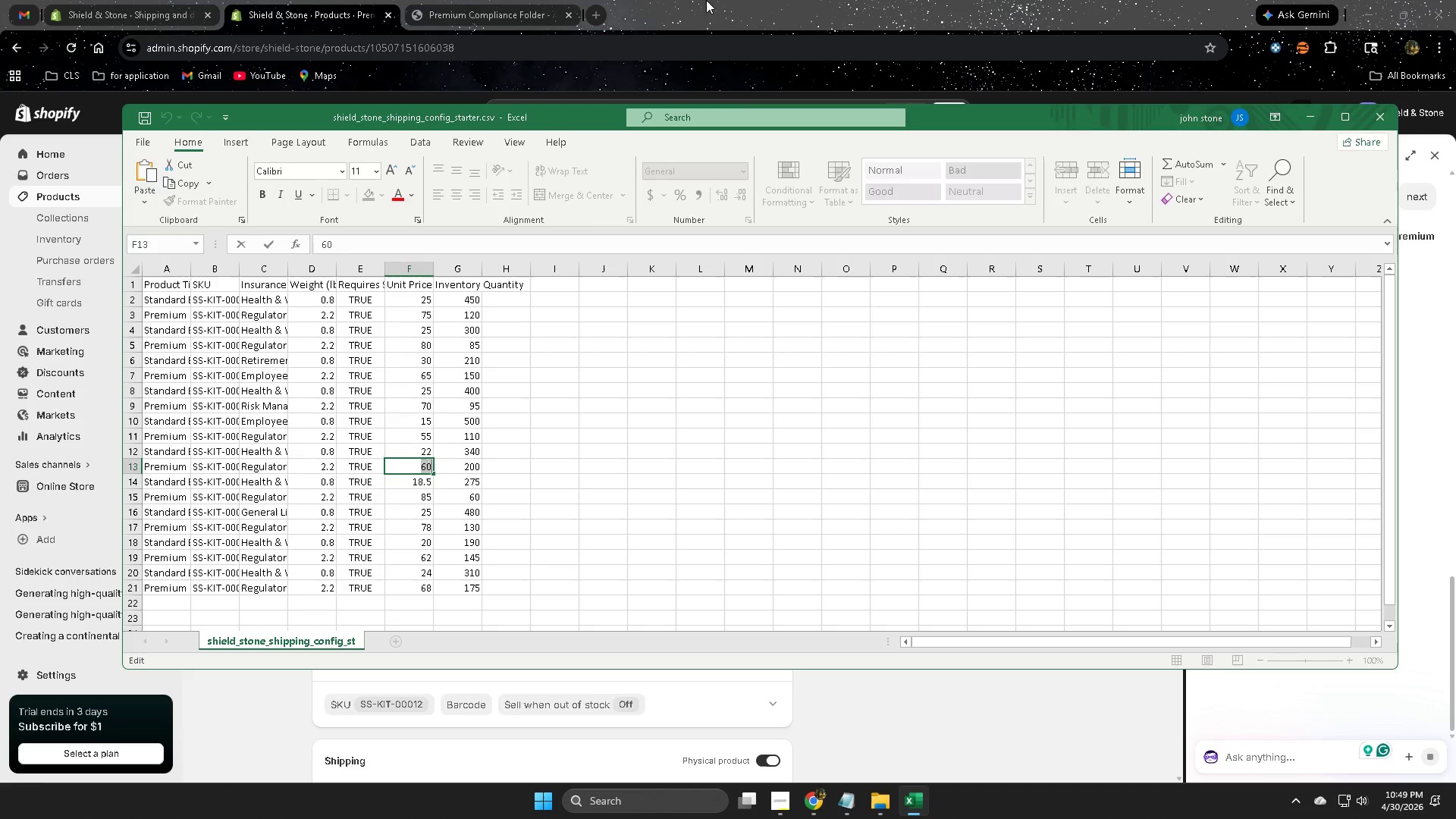 
left_click([706, 0])
 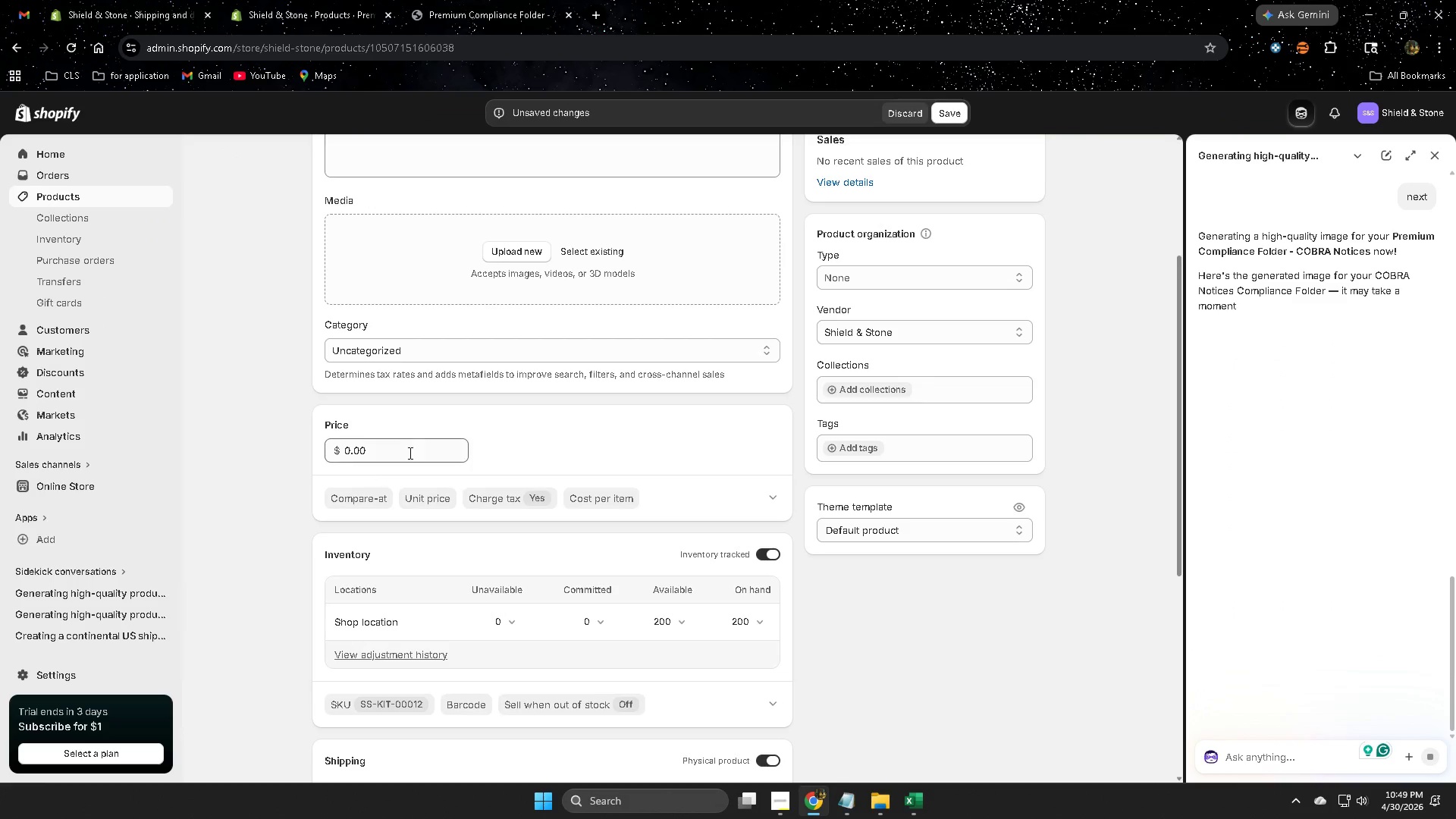 
double_click([419, 448])
 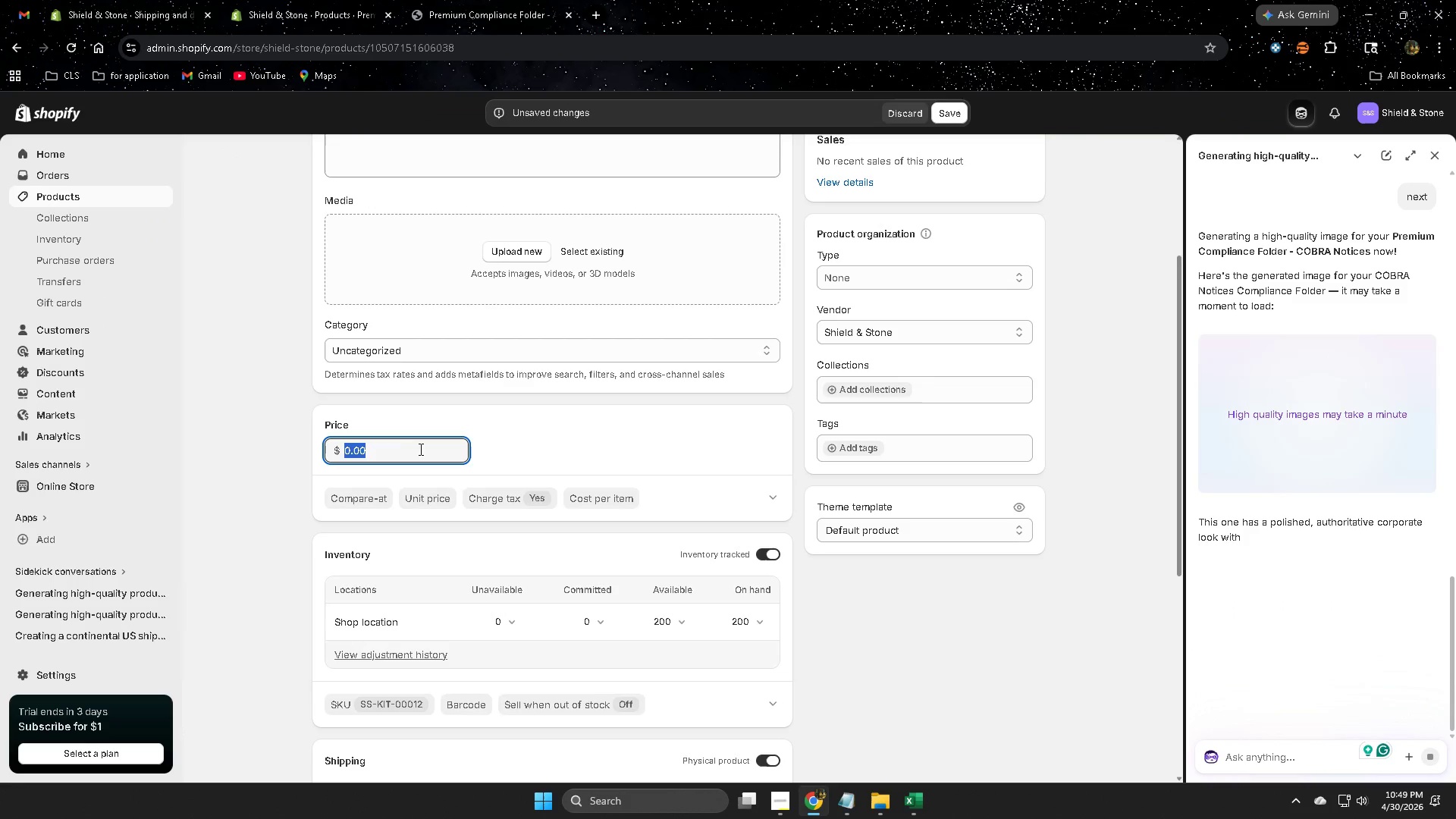 
key(Control+ControlLeft)
 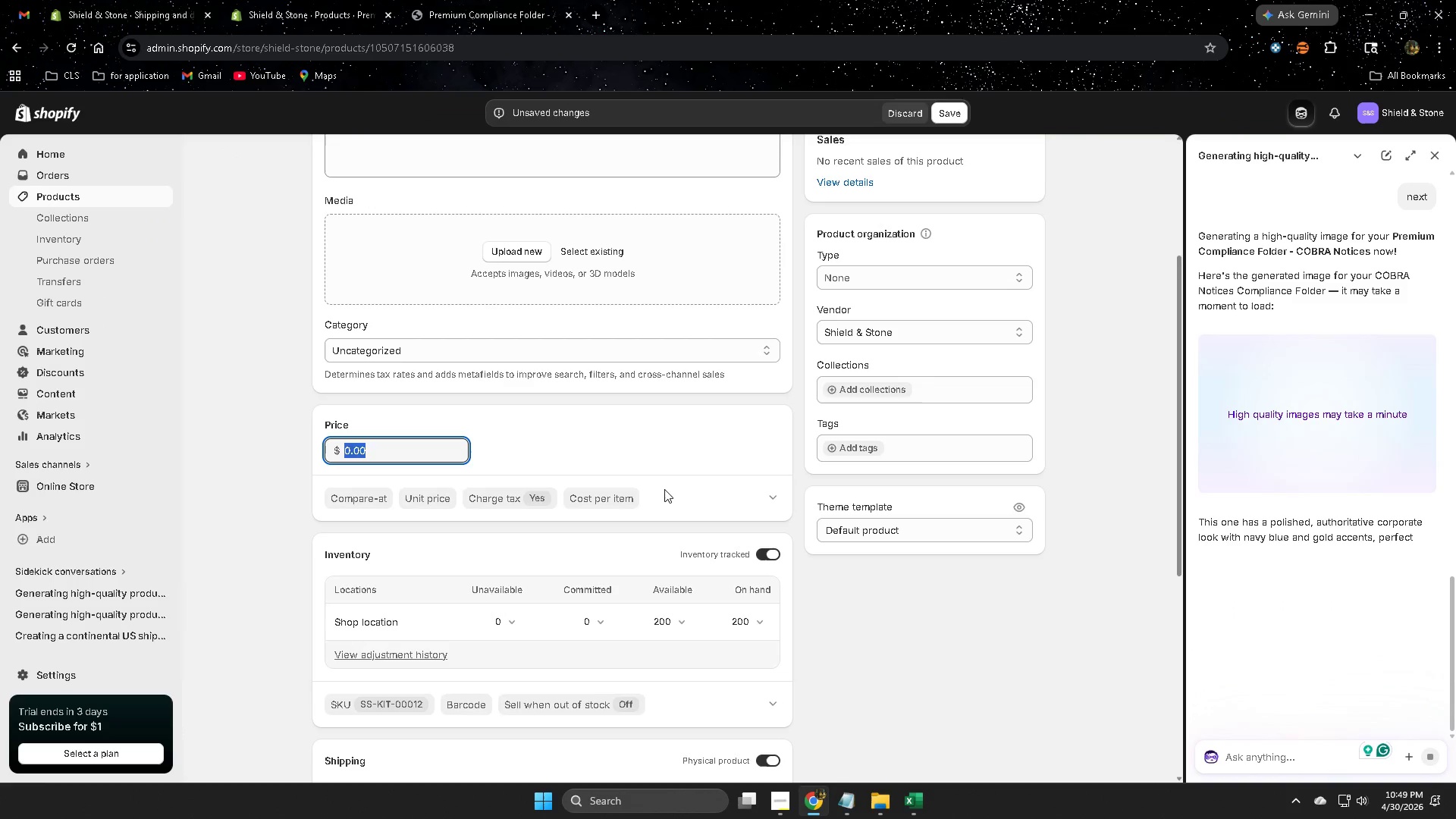 
key(Control+V)
 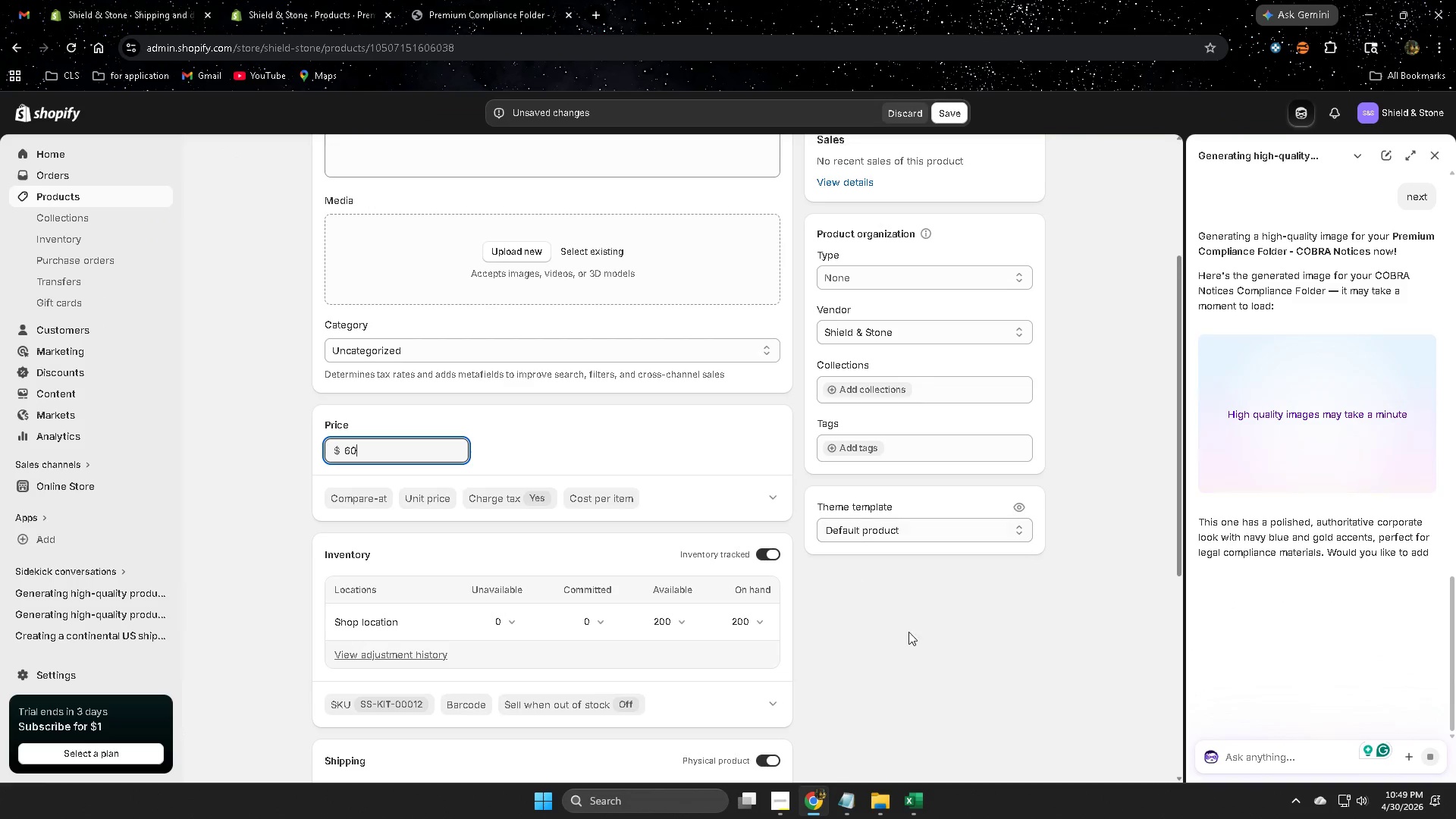 
left_click([936, 638])
 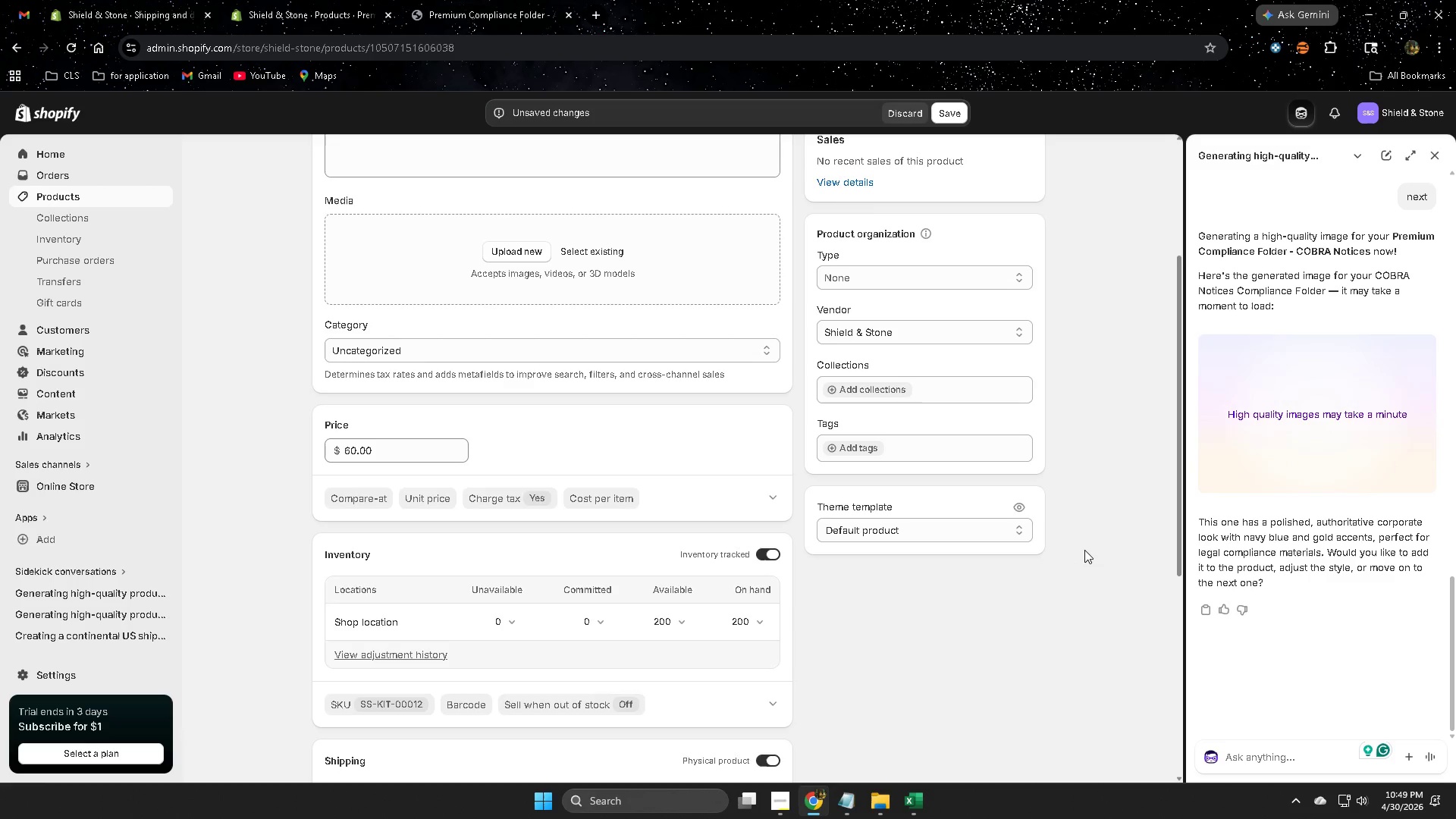 
wait(12.72)
 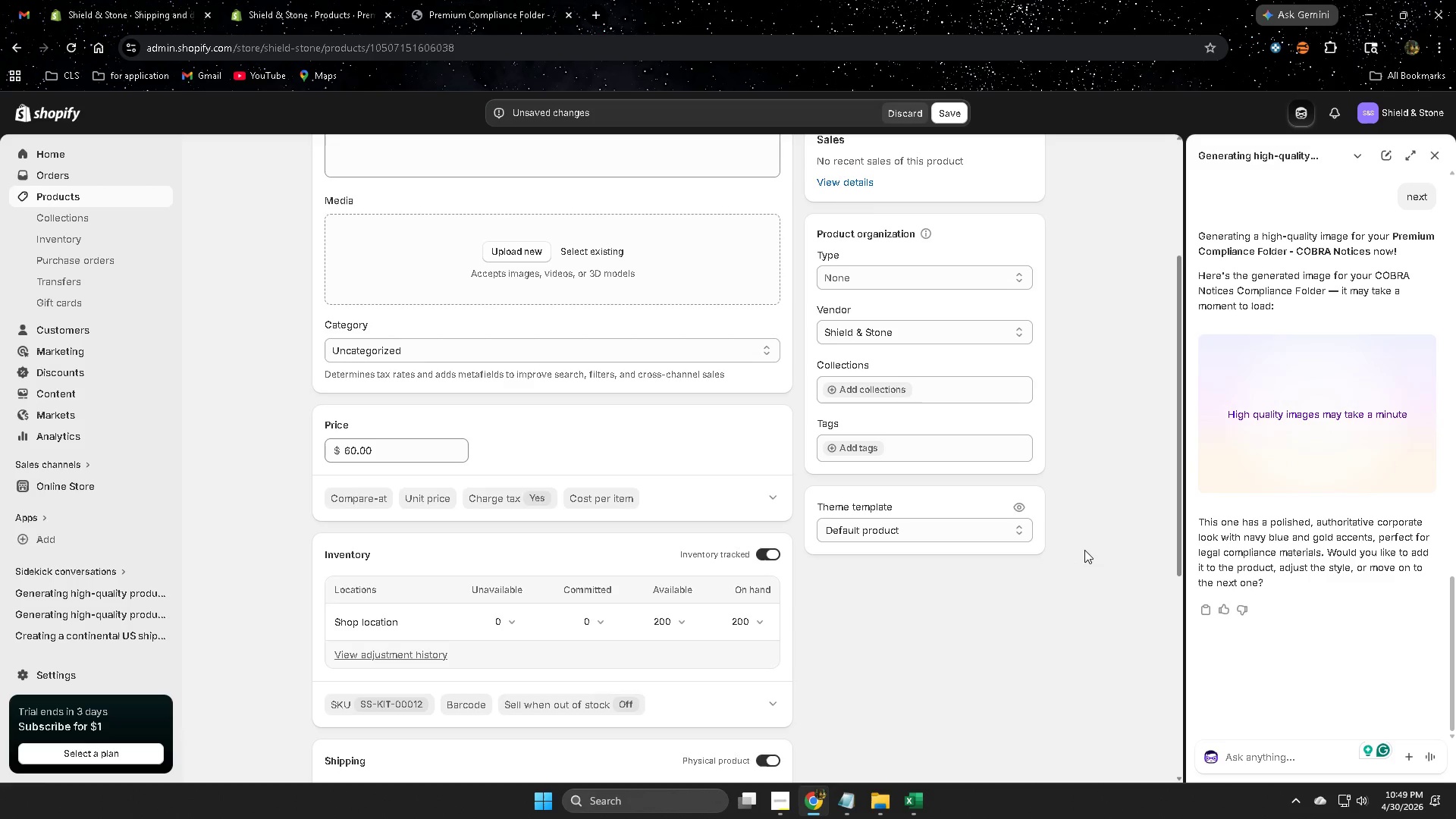 
left_click([1397, 480])
 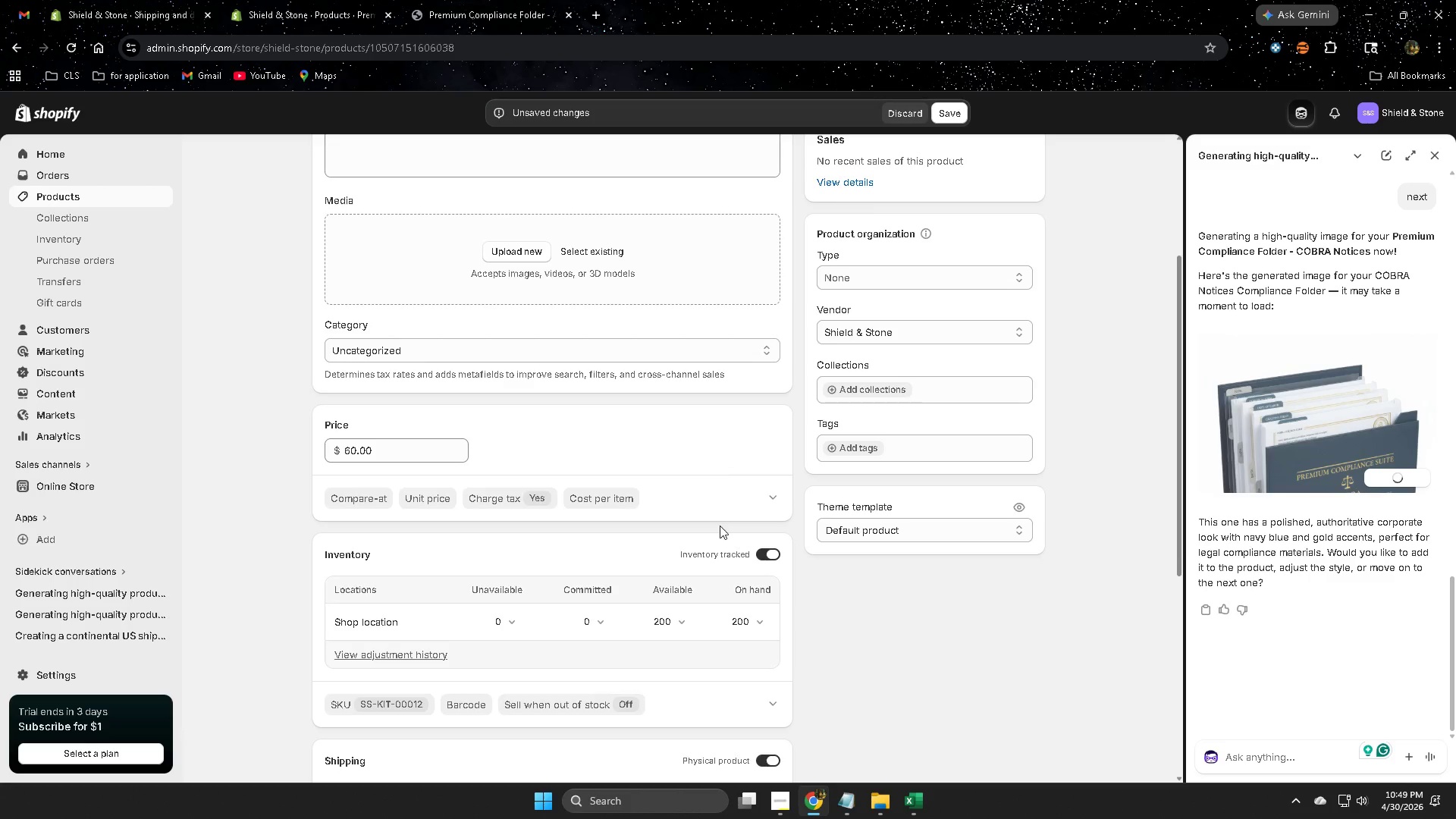 
scroll: coordinate [643, 575], scroll_direction: up, amount: 1.0
 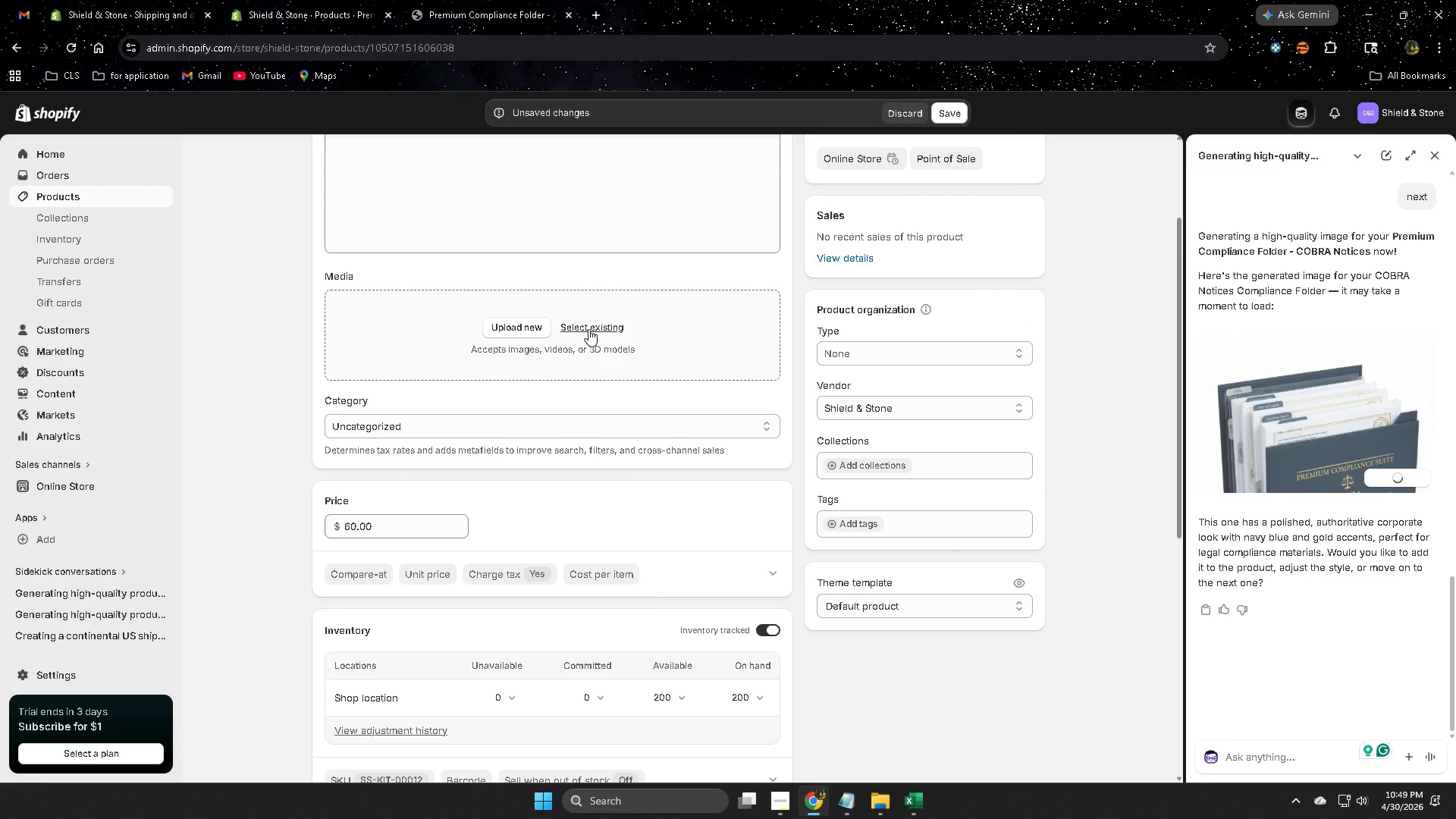 
left_click([588, 329])
 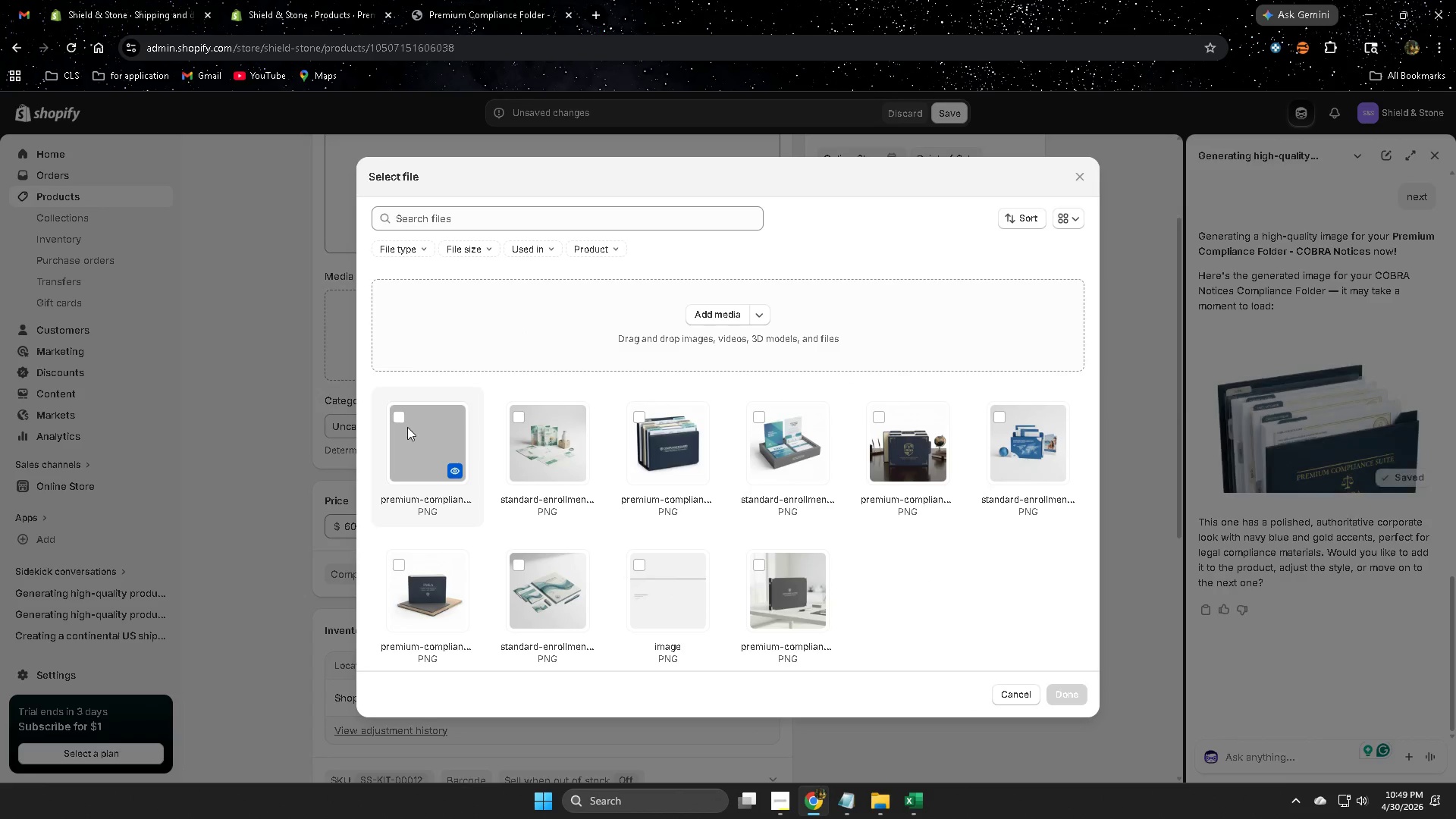 
left_click([400, 419])
 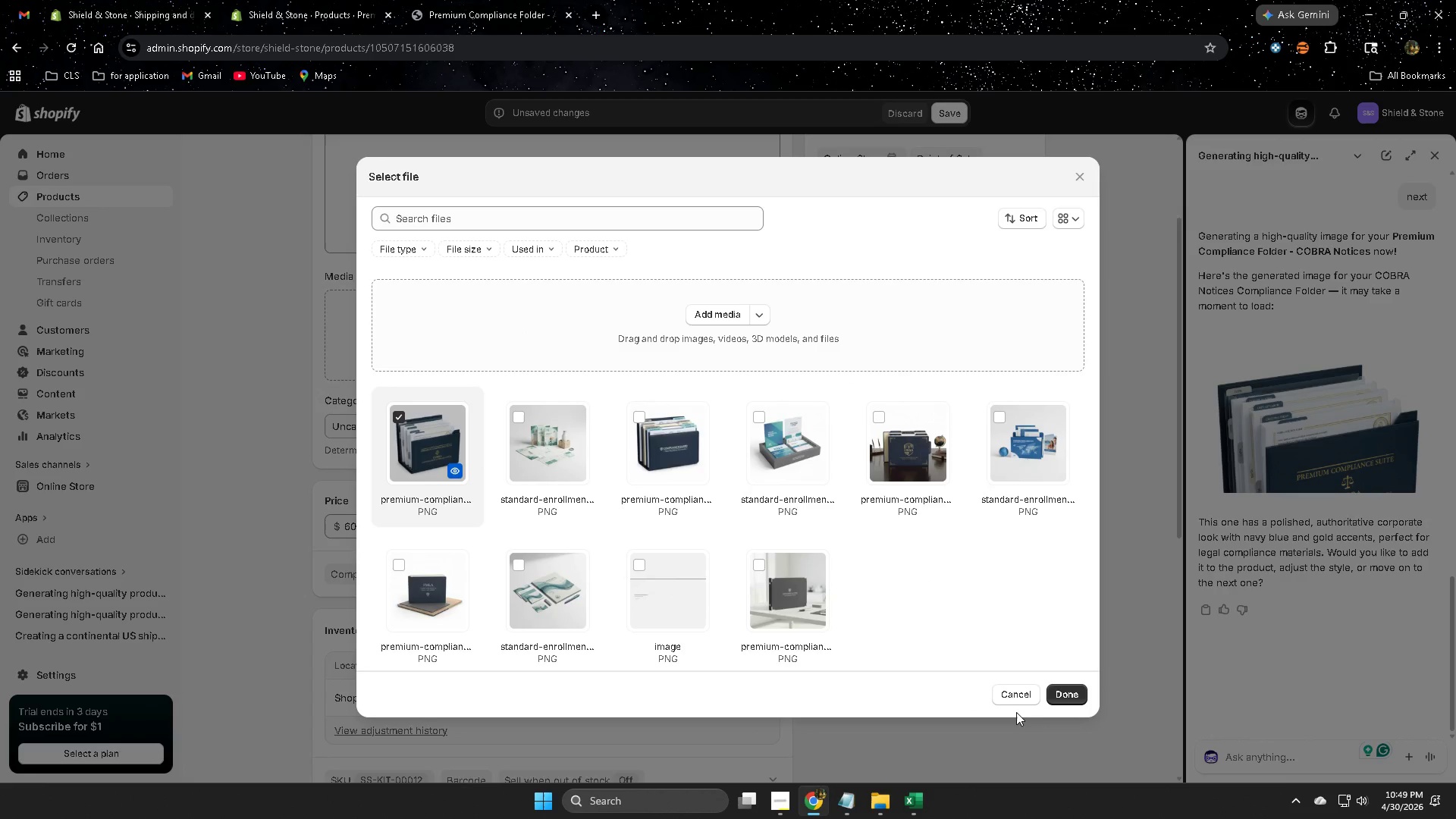 
left_click([1056, 700])
 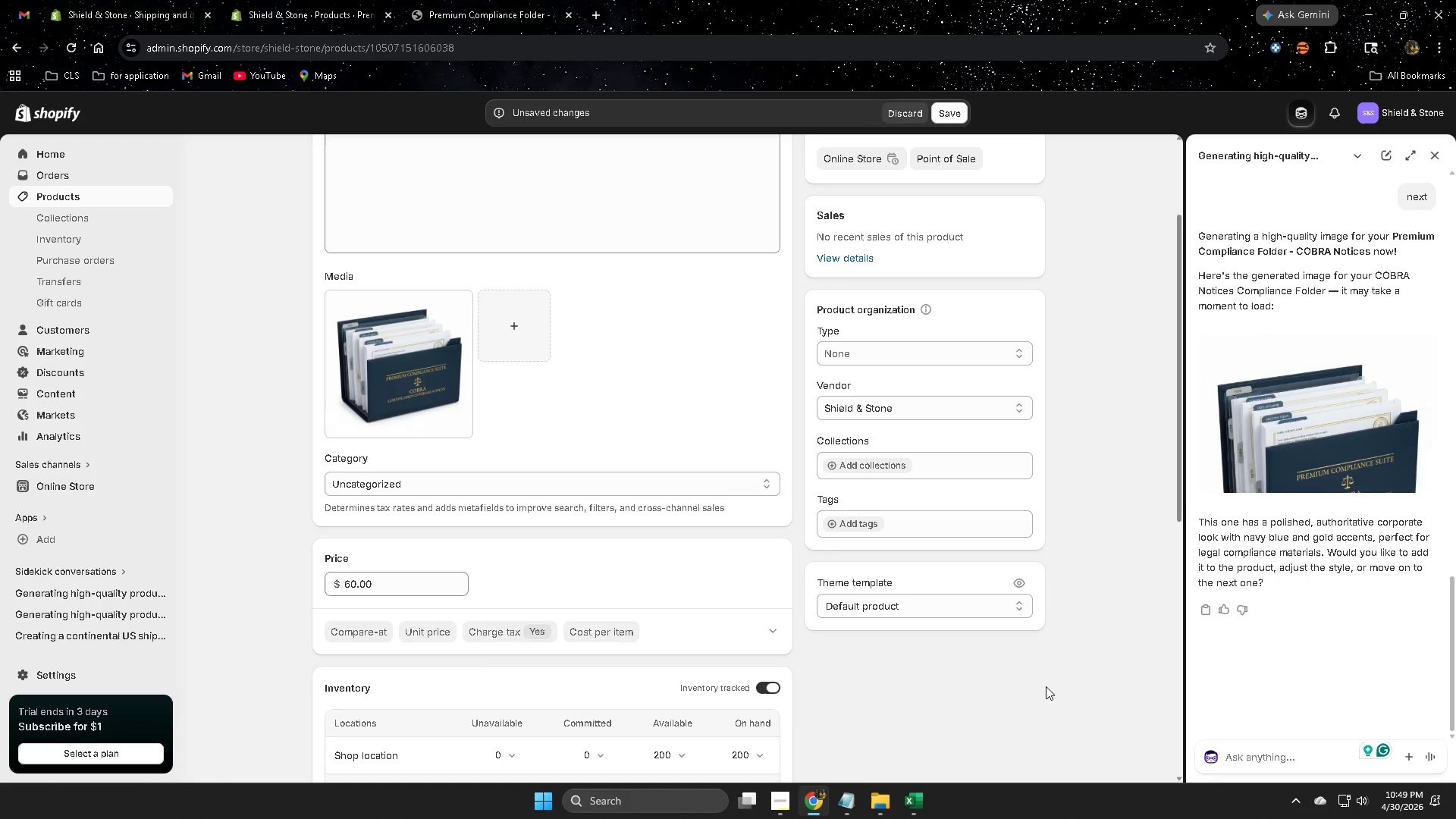 
scroll: coordinate [1025, 686], scroll_direction: up, amount: 3.0
 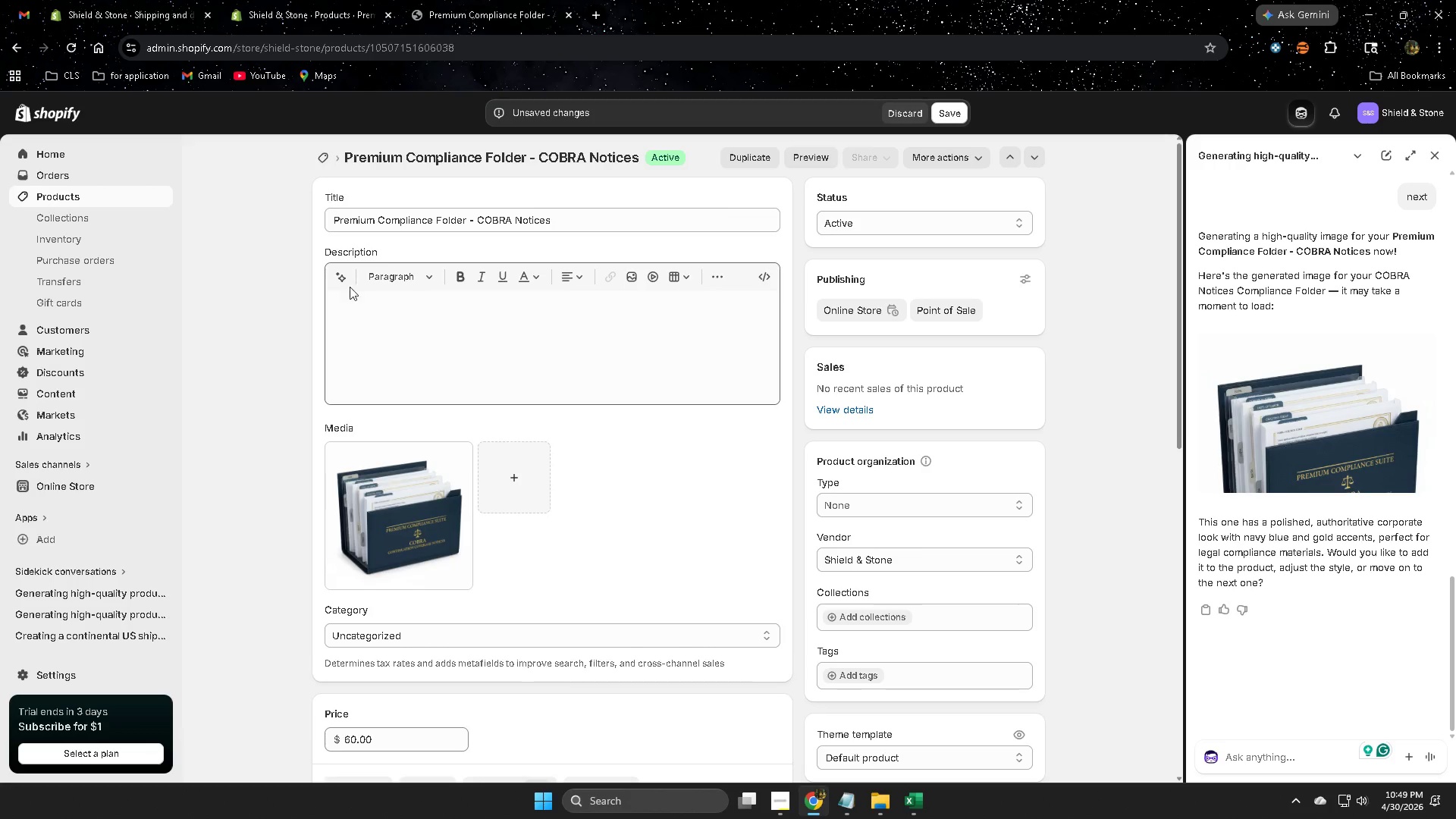 
left_click([342, 281])
 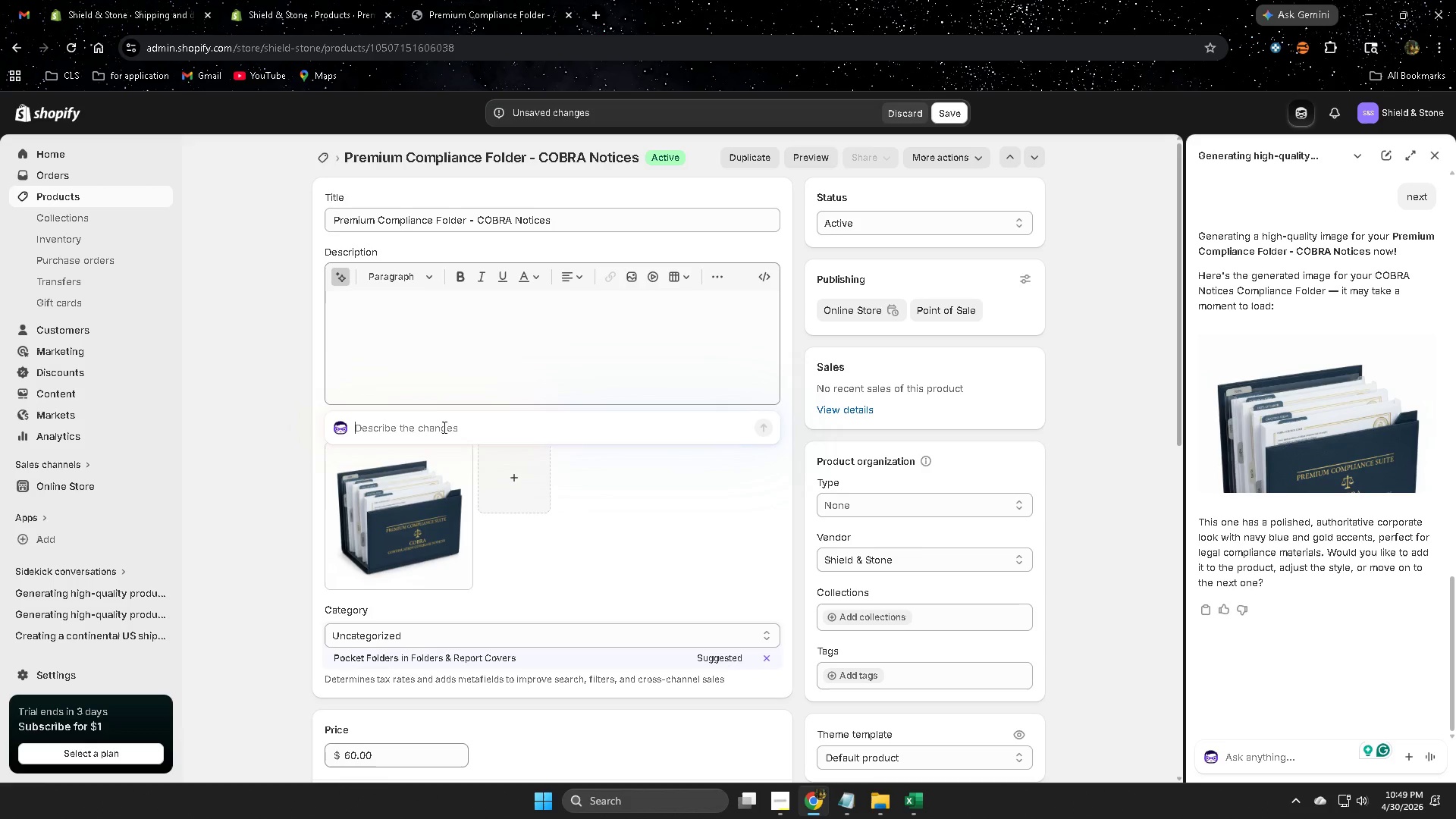 
left_click_drag(start_coordinate=[436, 428], to_coordinate=[456, 434])
 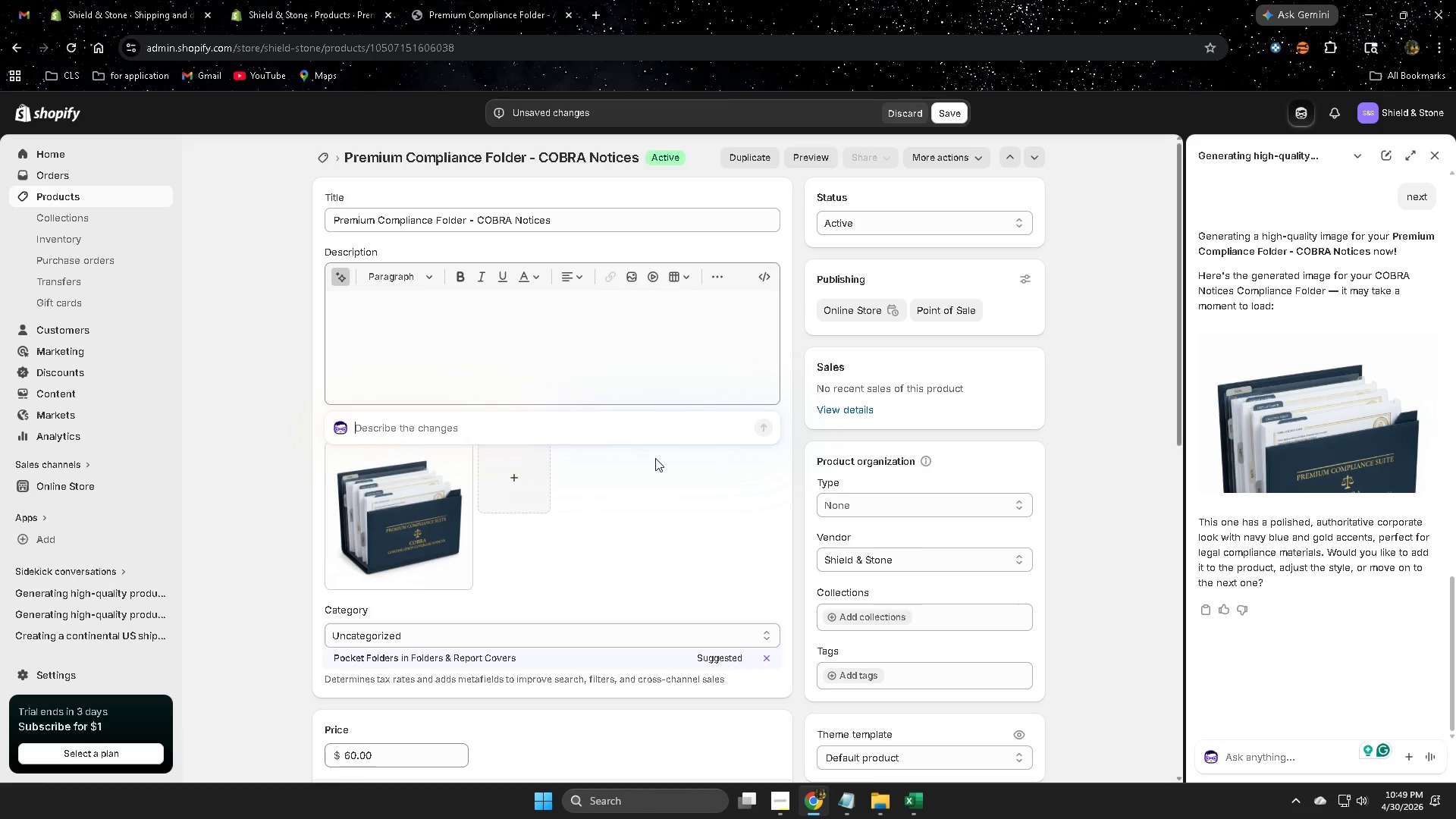 
type(dec)
key(Backspace)
type(sr)
key(Backspace)
type(cription make a  )
key(Backspace)
 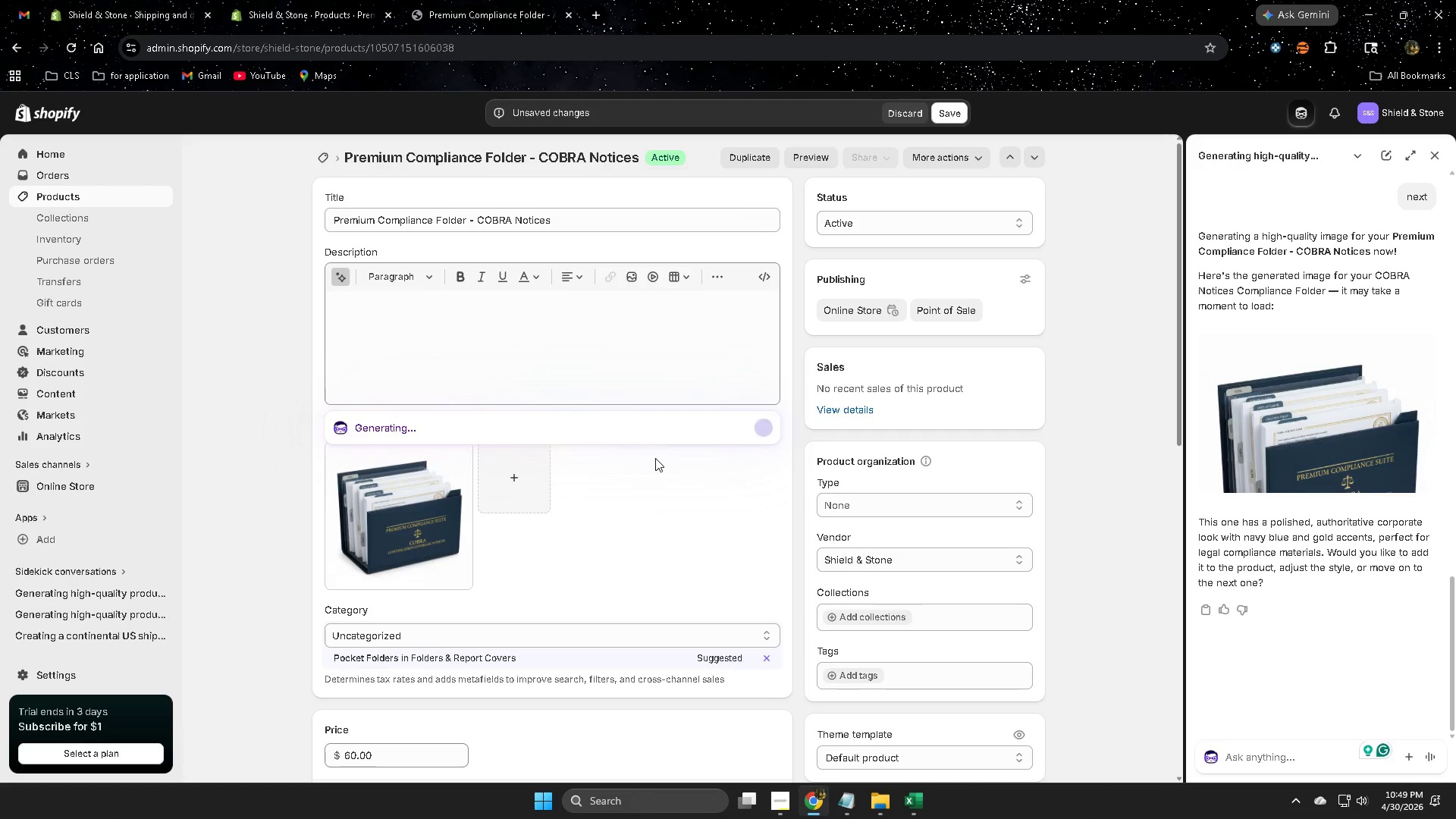 
hold_key(key=ArrowLeft, duration=0.86)
 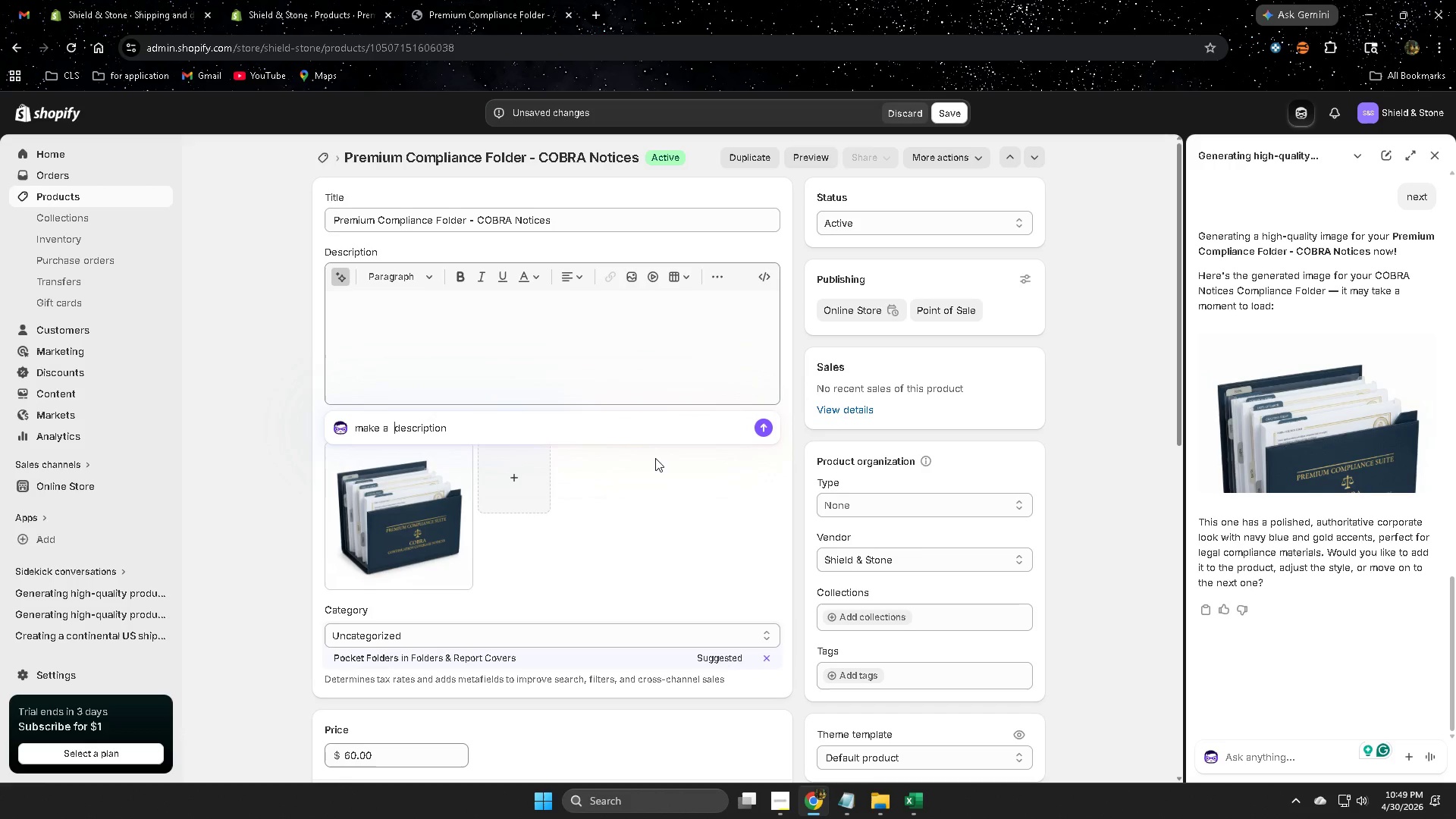 
key(Enter)
 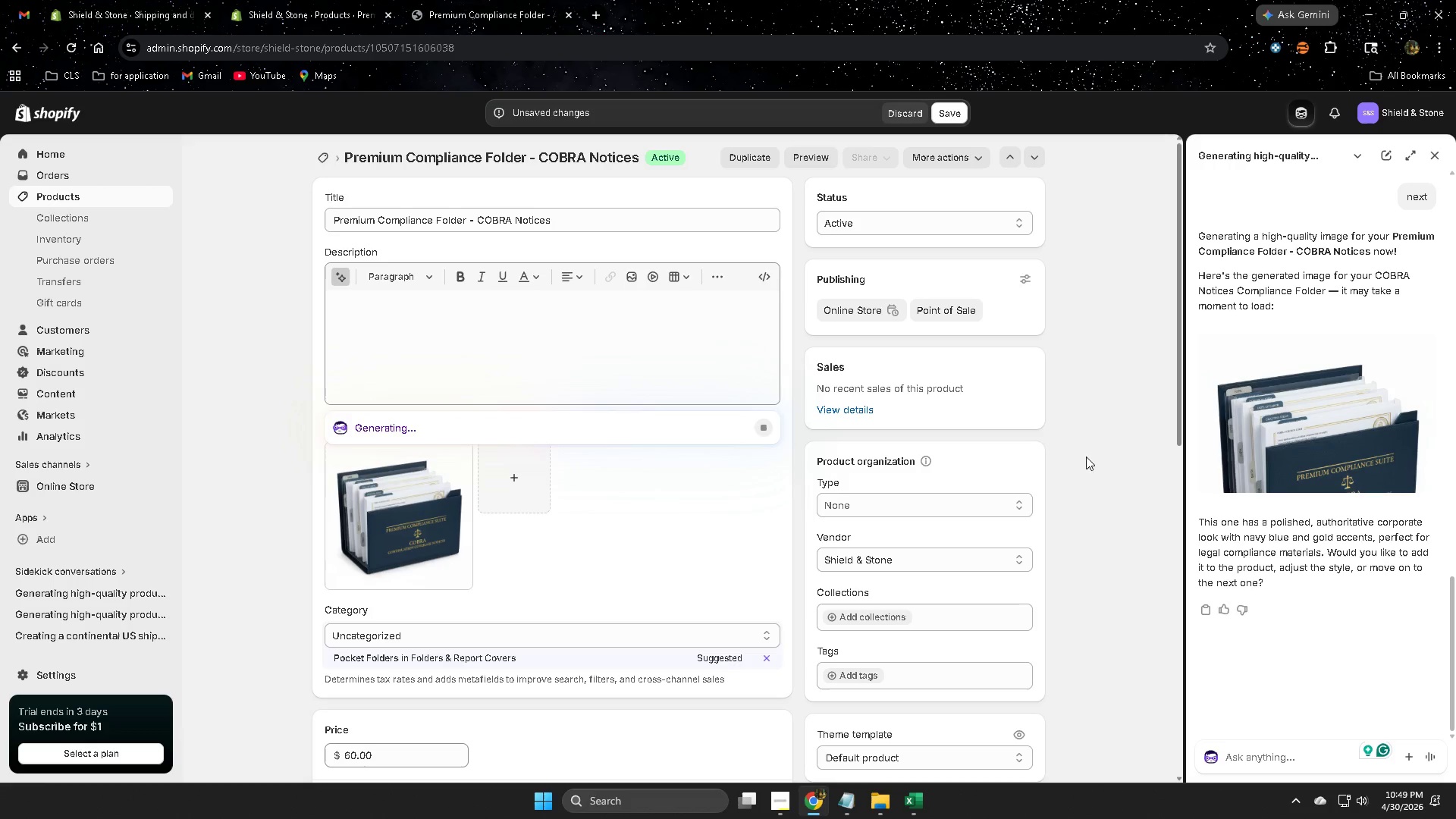 
mouse_move([1421, 159])
 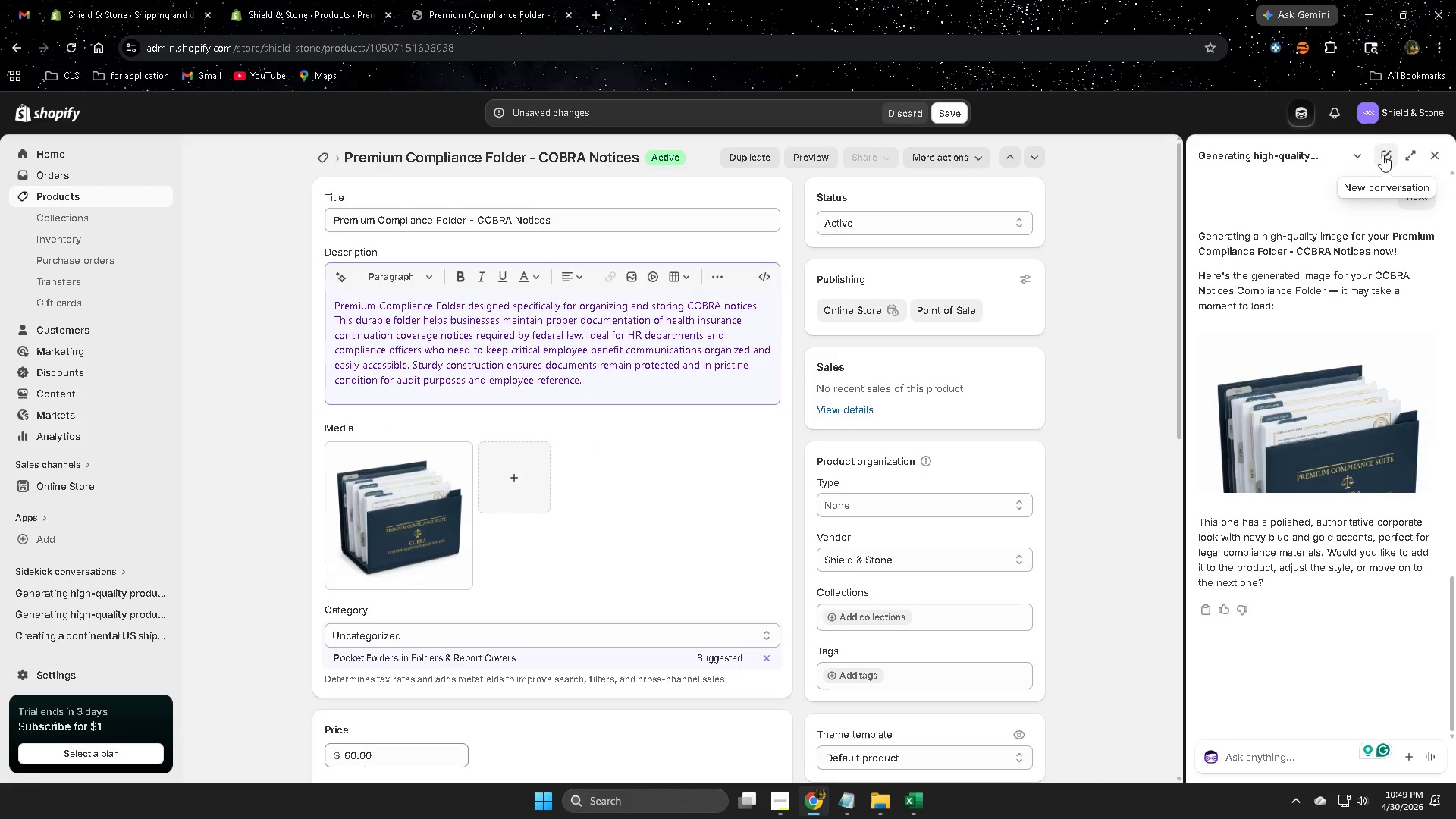 
left_click([1382, 155])
 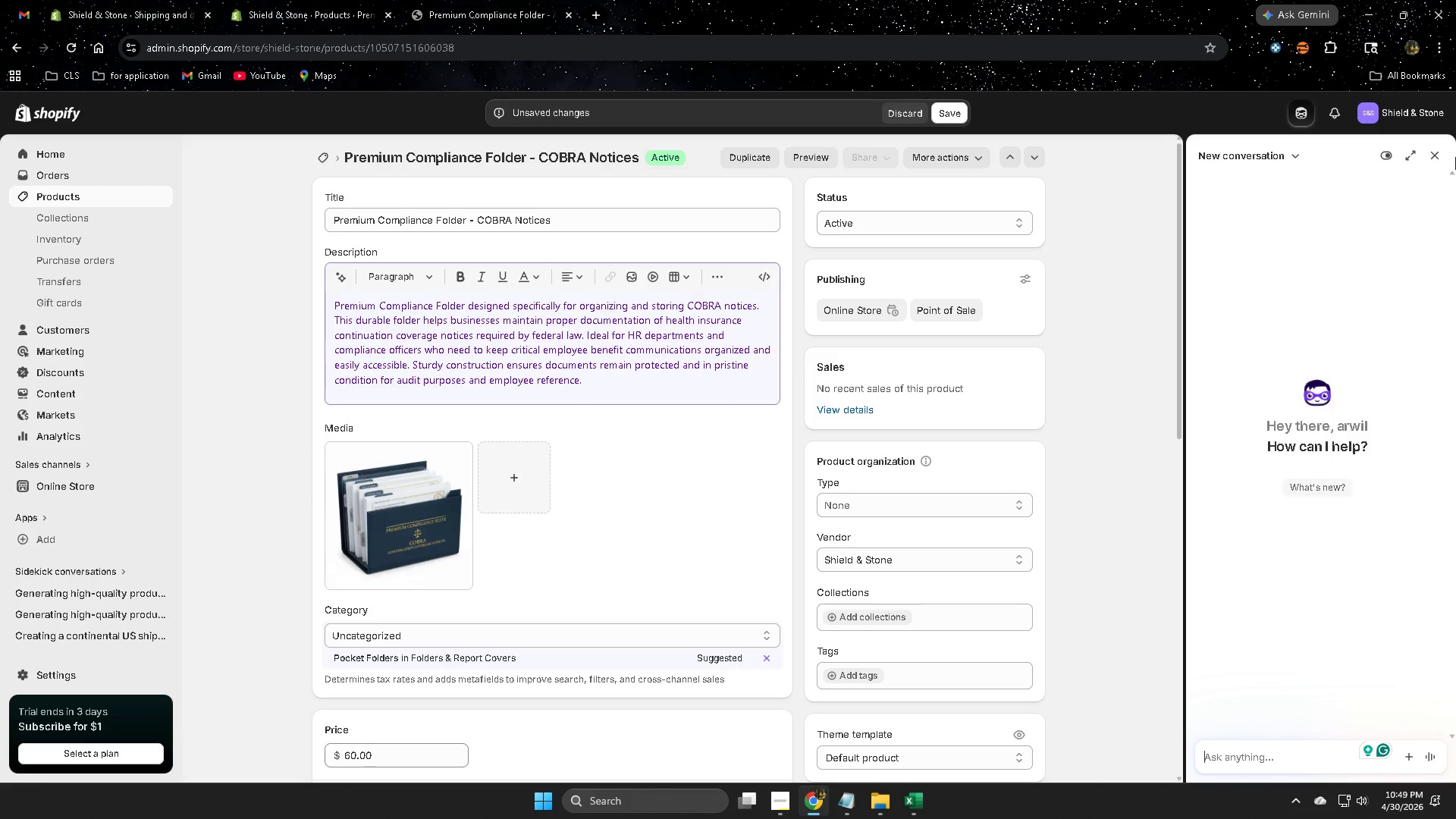 
left_click([1433, 150])
 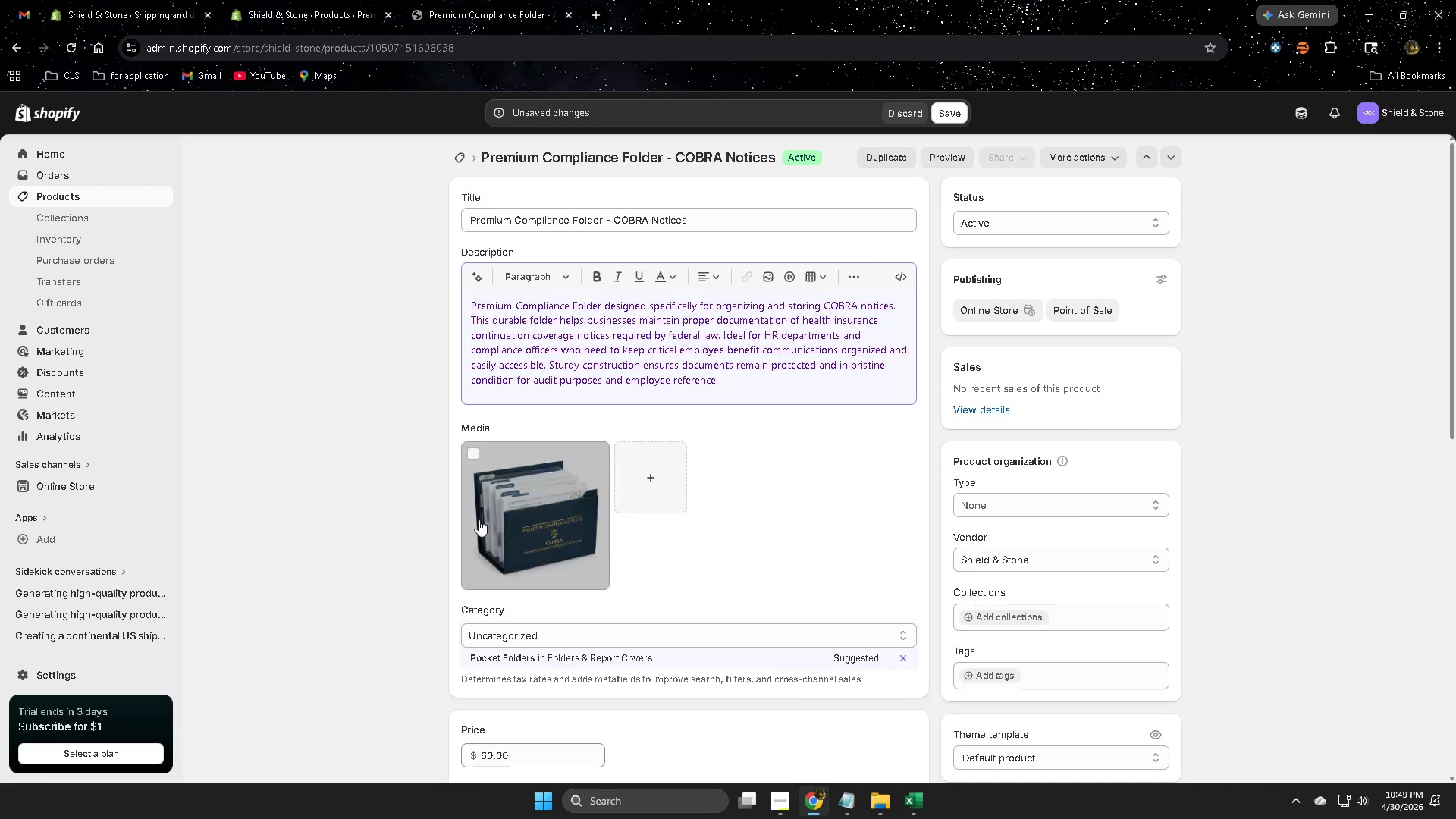 
left_click([370, 509])
 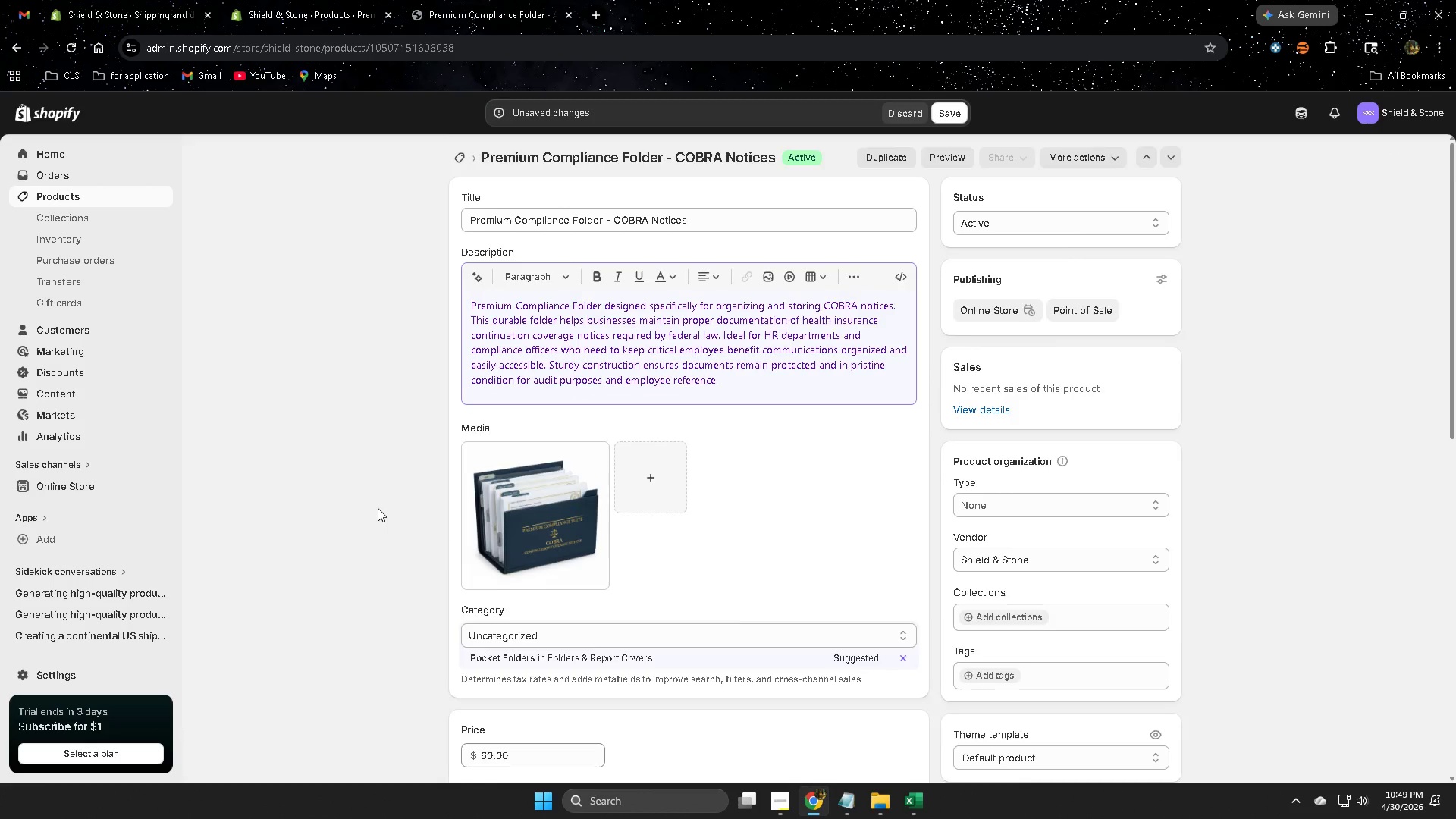 
scroll: coordinate [400, 504], scroll_direction: down, amount: 6.0
 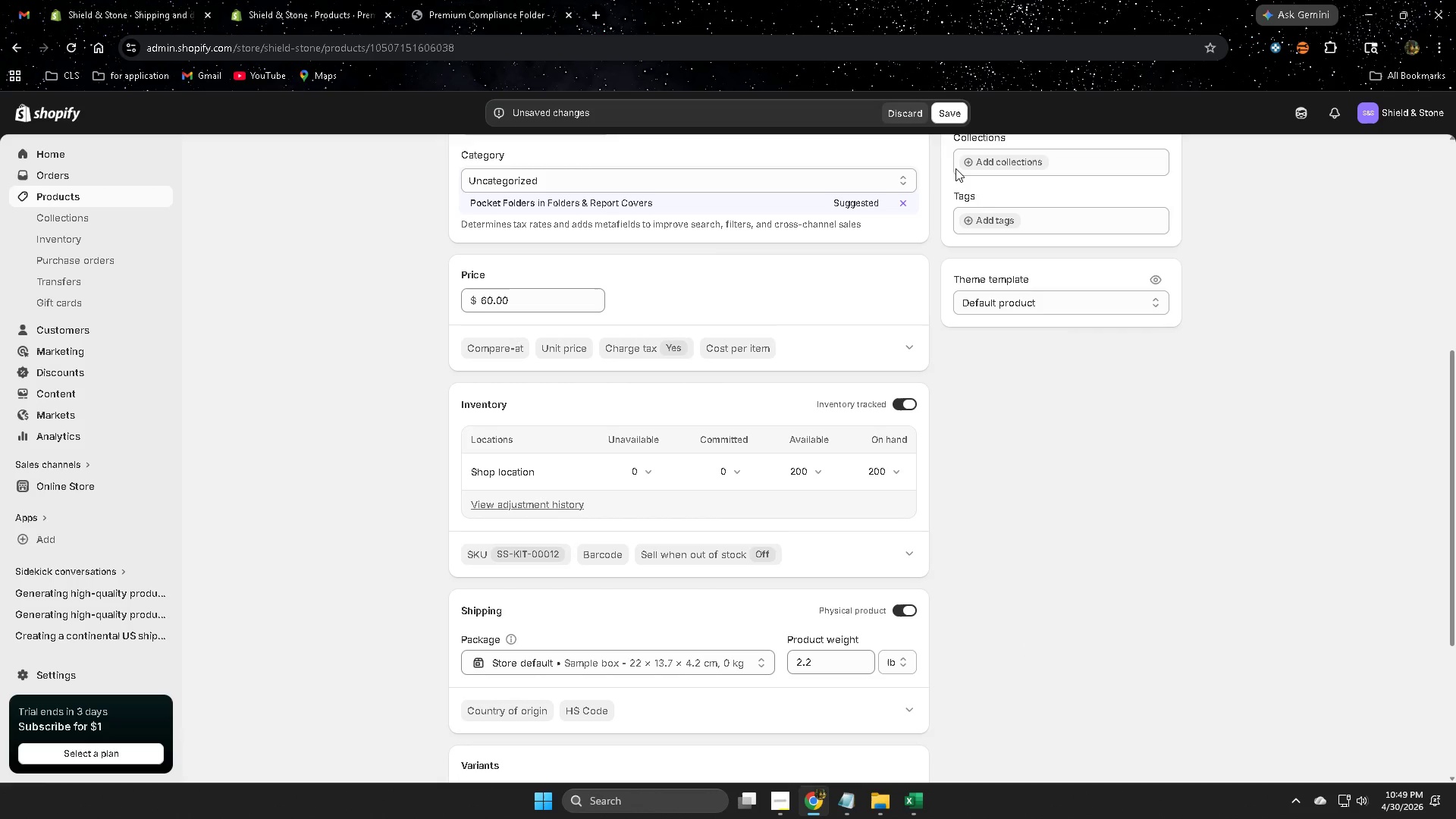 
left_click([958, 115])
 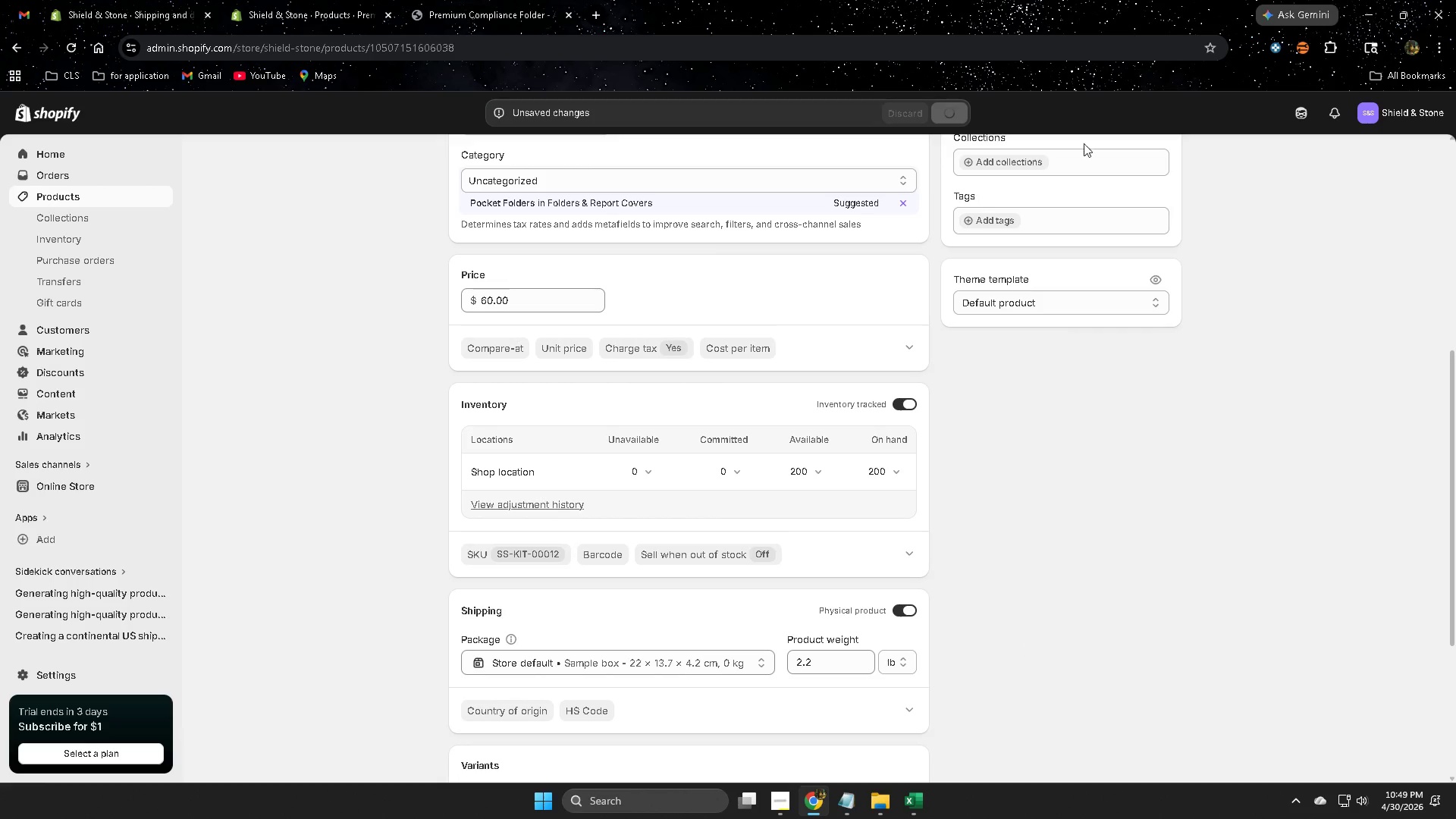 
scroll: coordinate [1211, 430], scroll_direction: down, amount: 2.0
 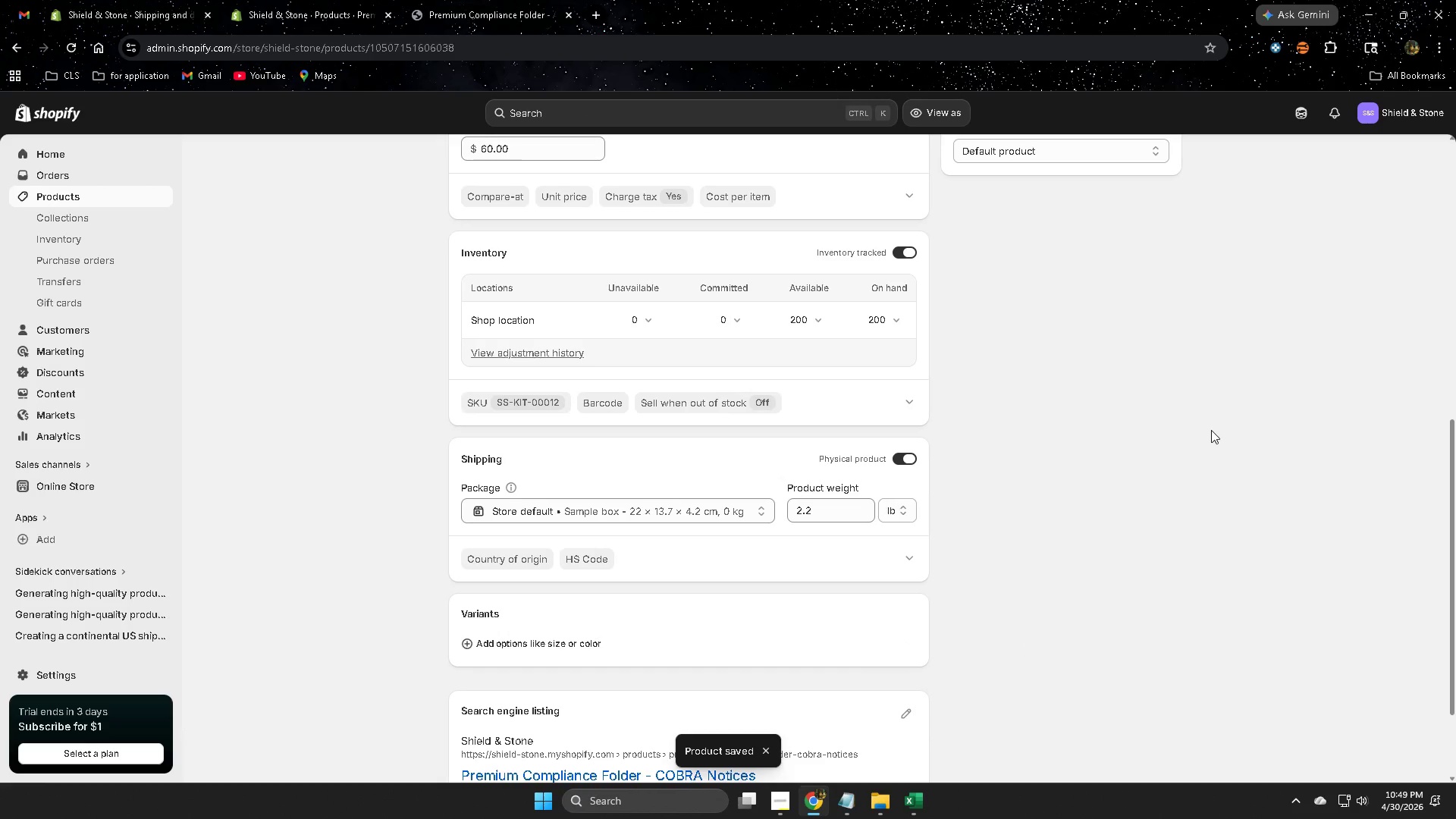 
scroll: coordinate [1195, 418], scroll_direction: up, amount: 5.0
 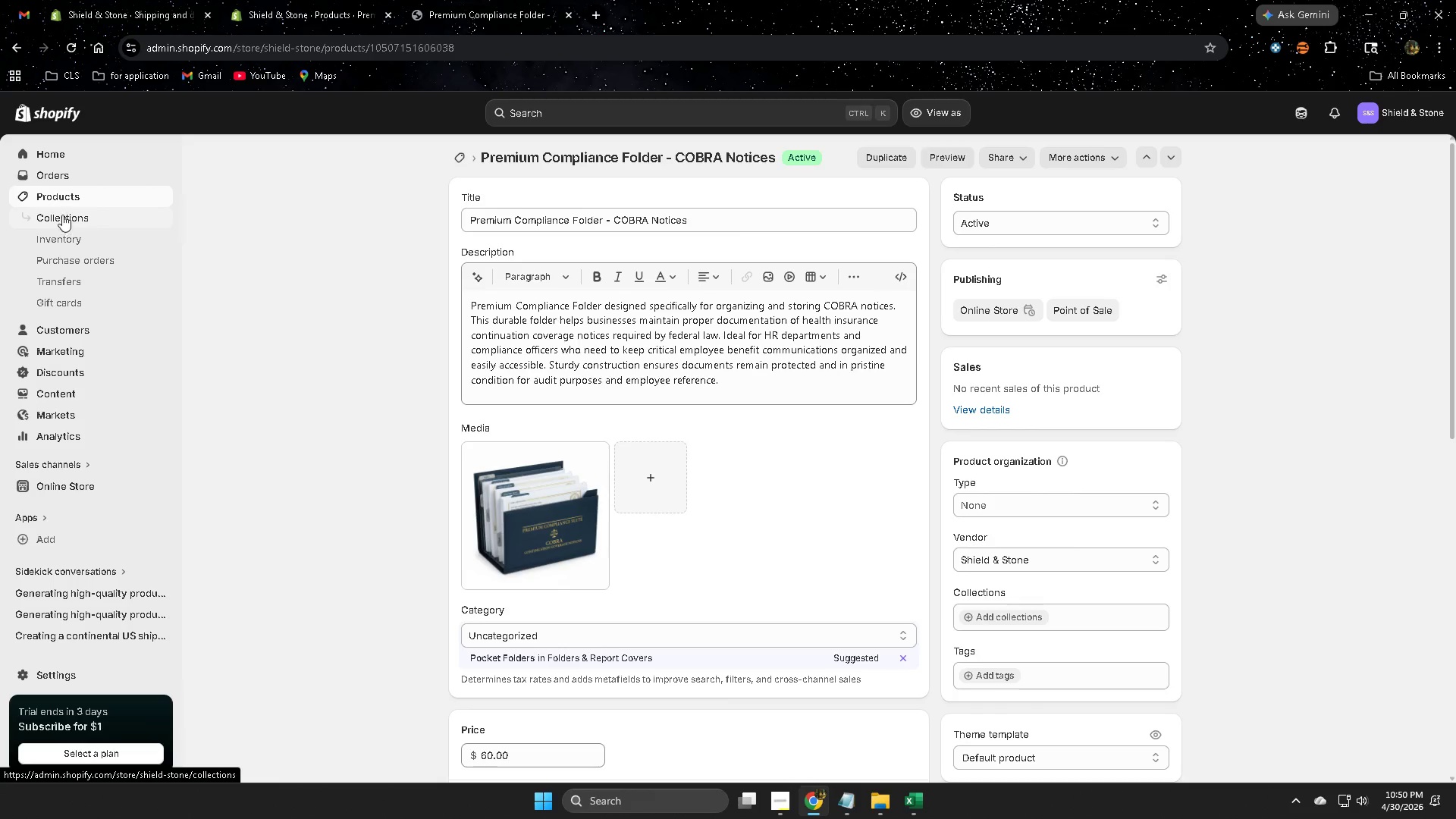 
left_click([64, 194])
 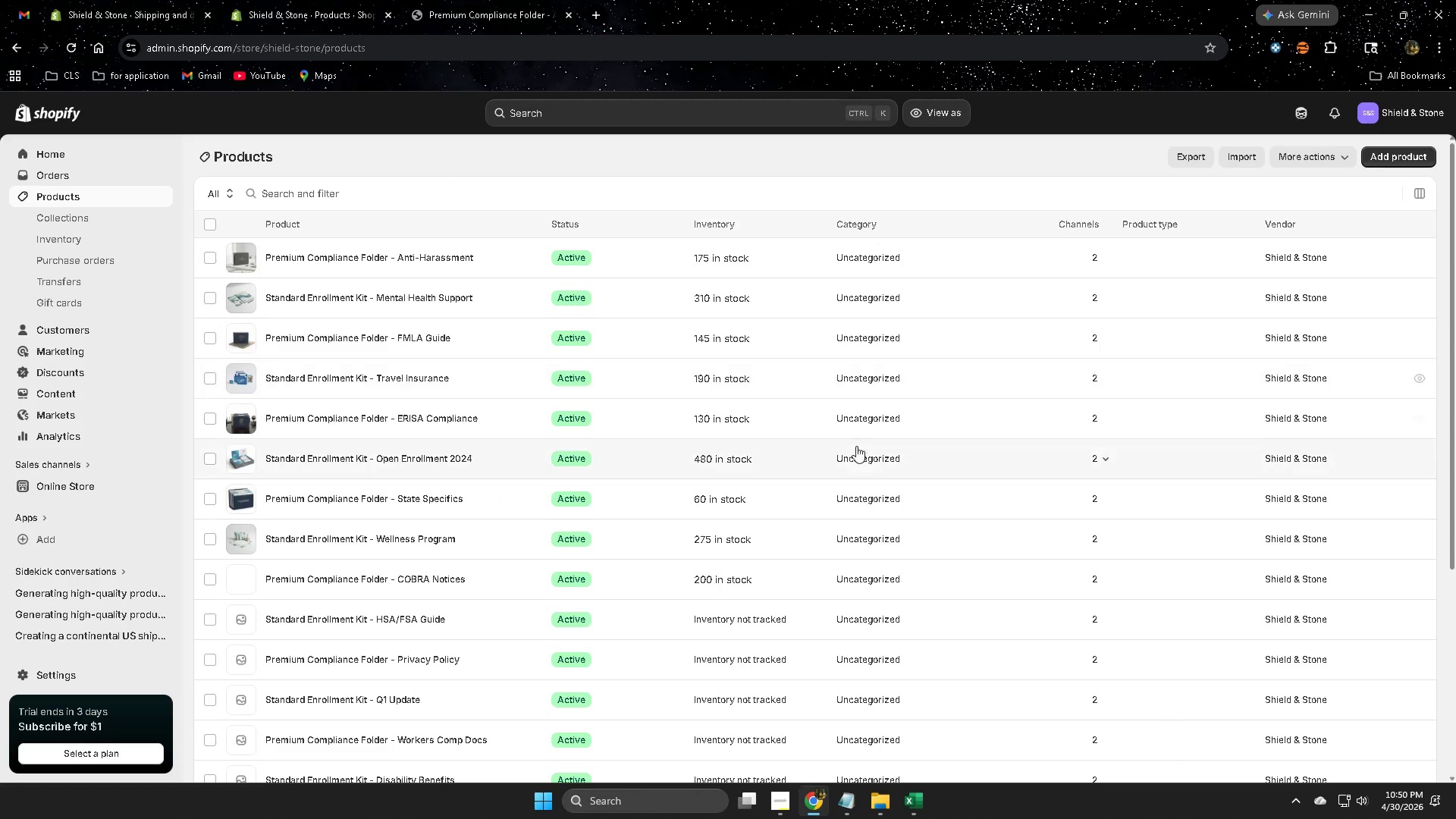 
scroll: coordinate [900, 450], scroll_direction: down, amount: 2.0
 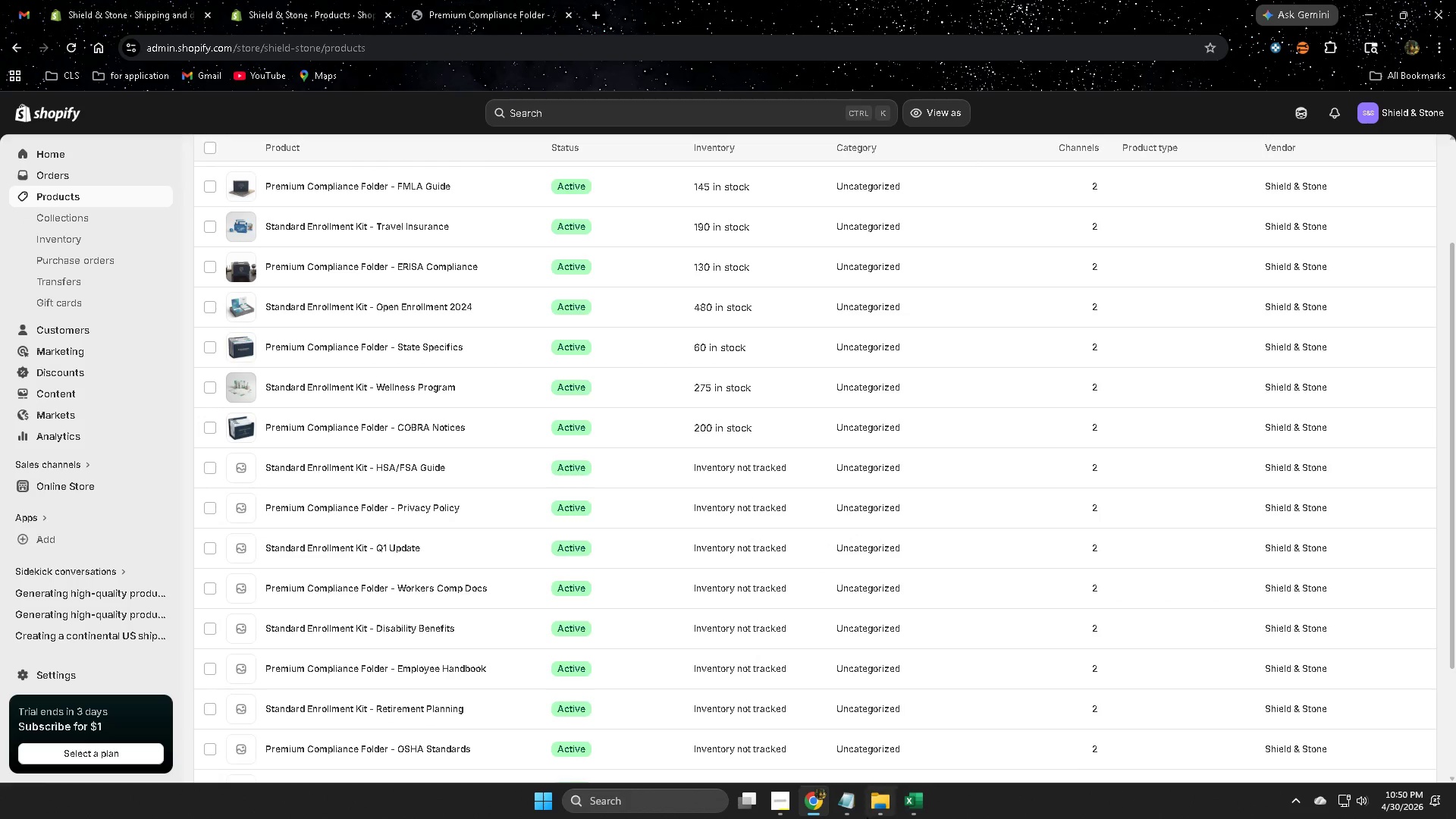 
left_click([784, 810])